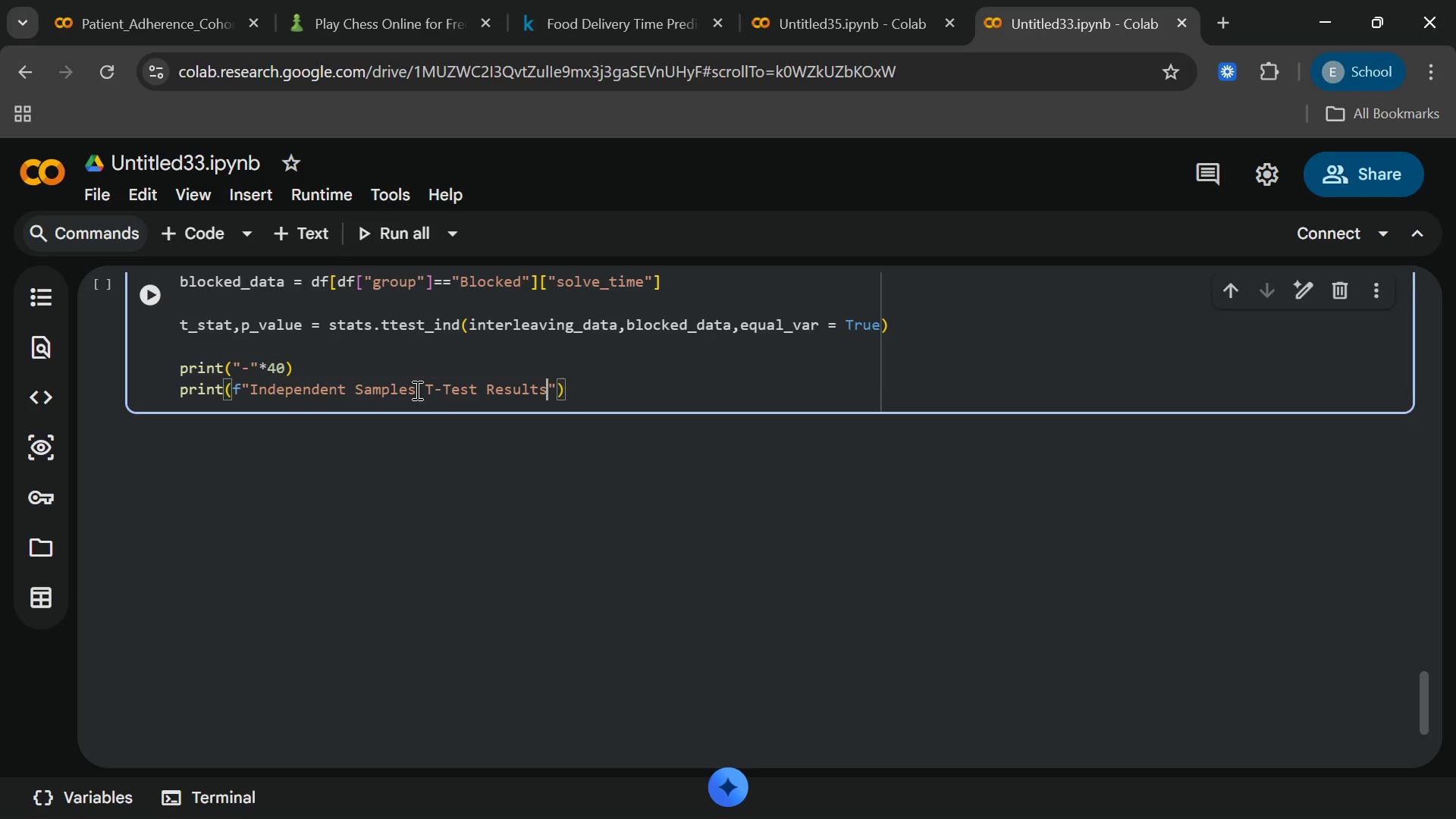 
key(End)
 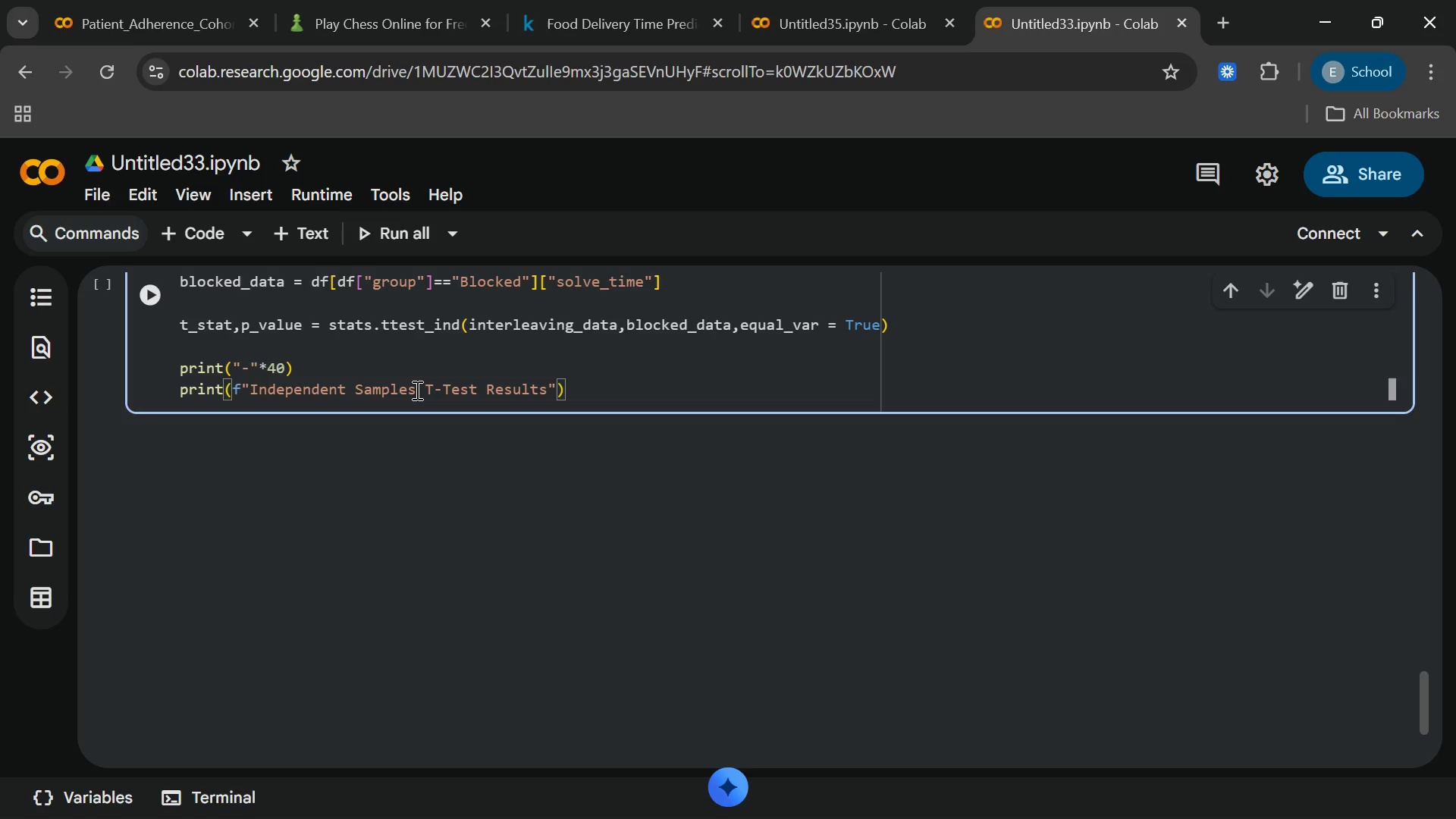 
key(Enter)
 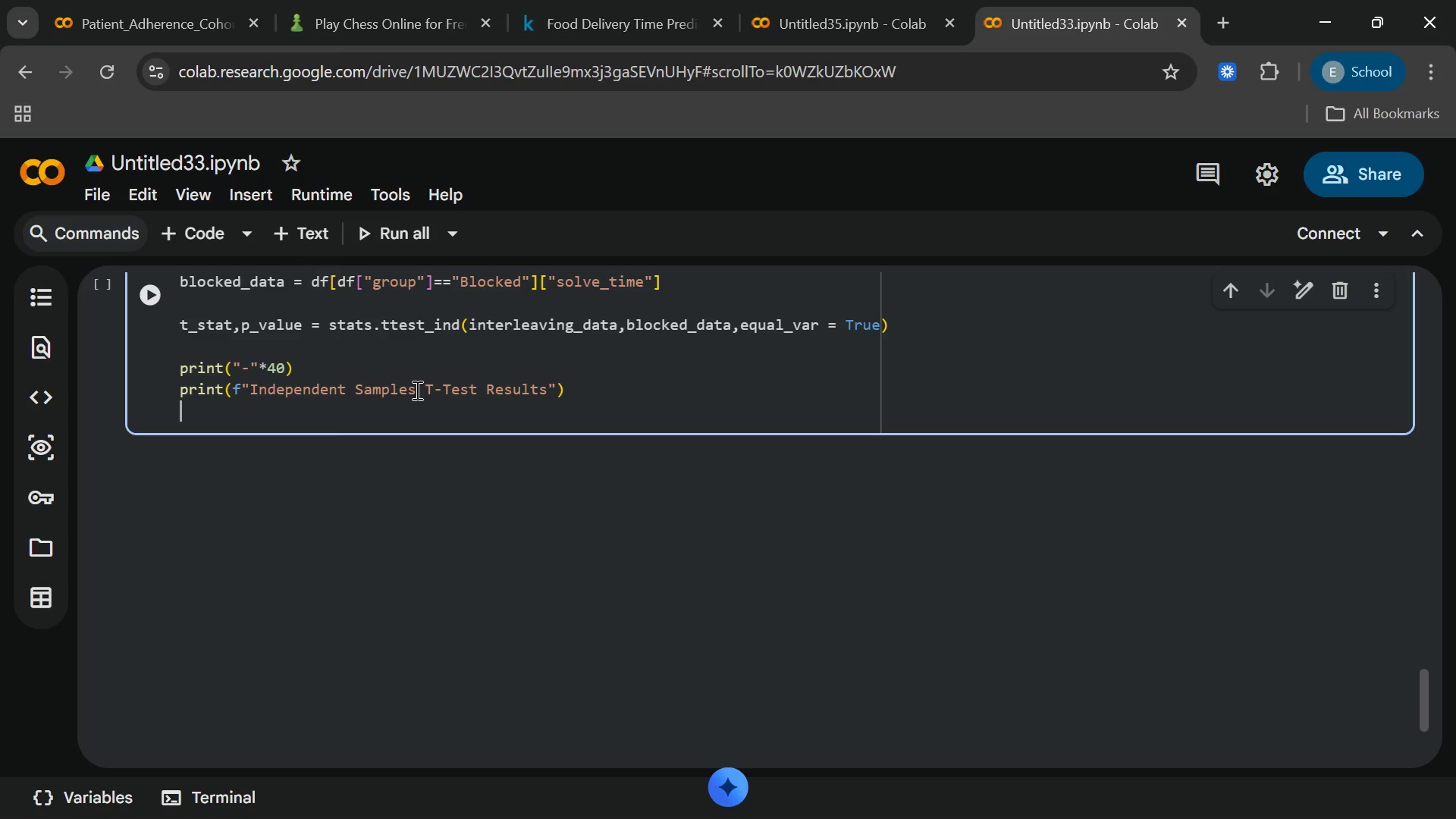 
type(print(f")
 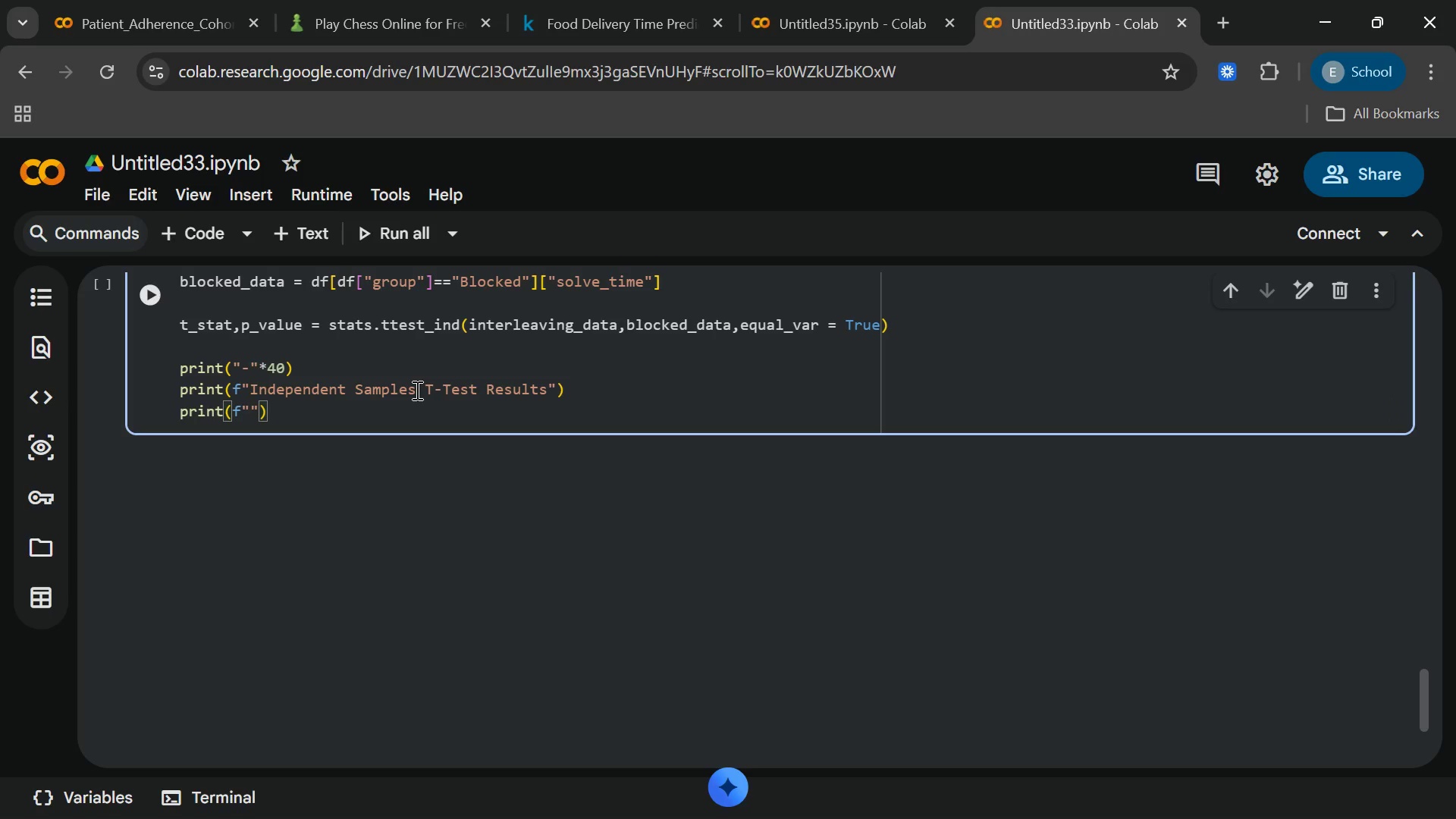 
type(T=ST)
key(Backspace)
key(Backspace)
key(Backspace)
type(-Tati)
key(Backspace)
key(Backspace)
key(Backspace)
key(Backspace)
type(ta)
 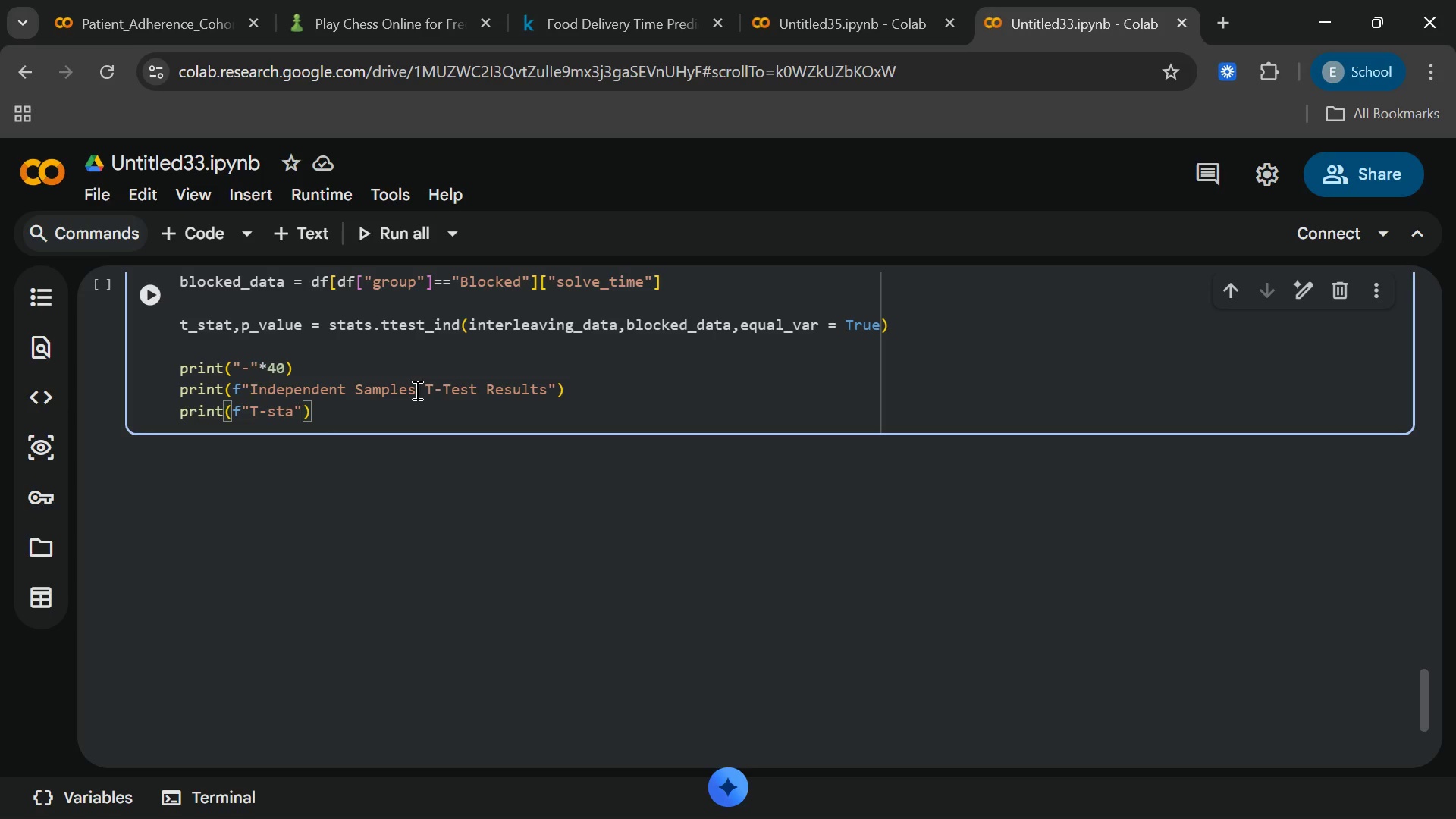 
type(tist)
 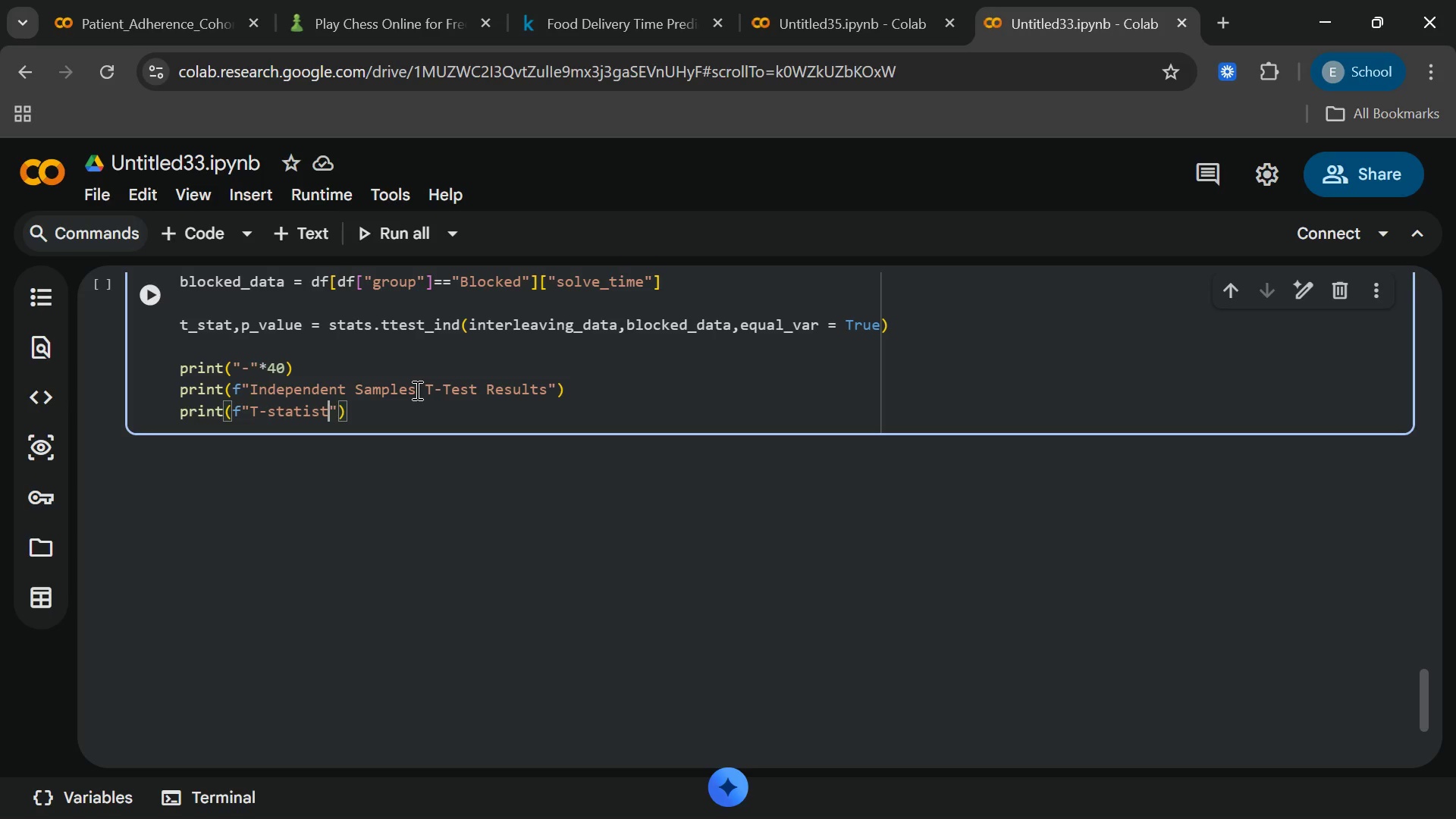 
type(o)
key(Backspace)
type(ic: {)
 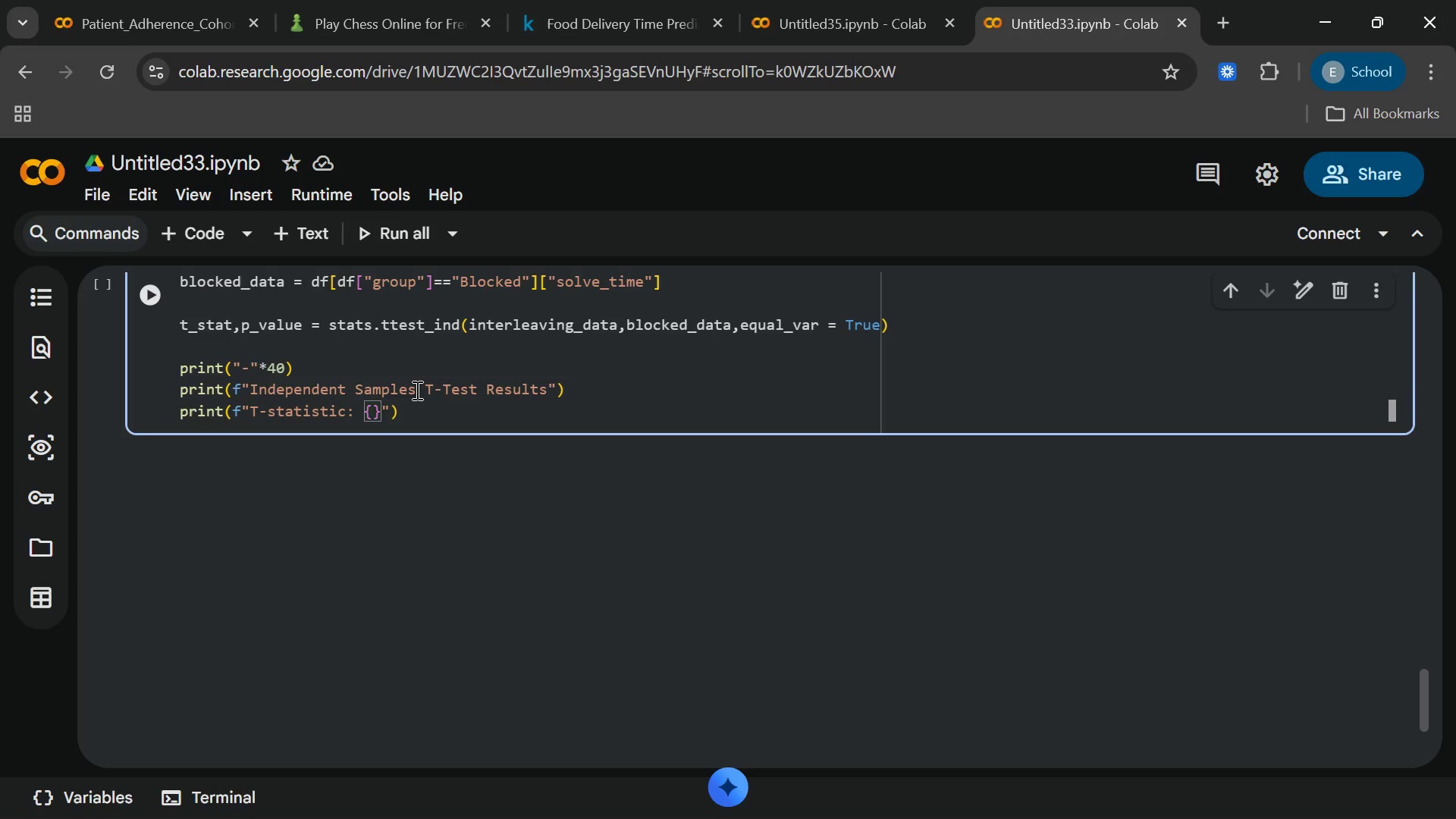 
type(t_stat)
 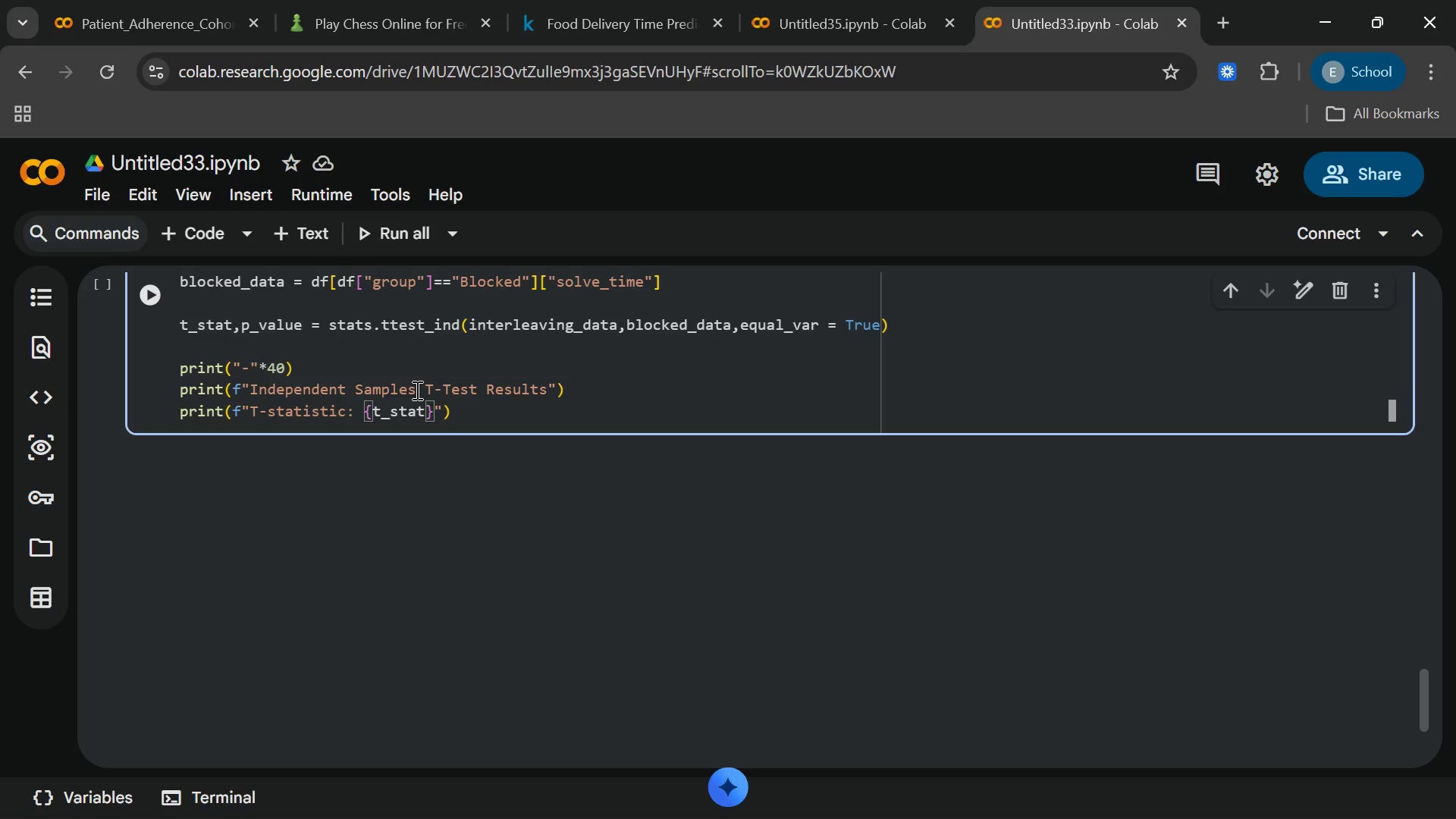 
key(Shift+Semicolon)
 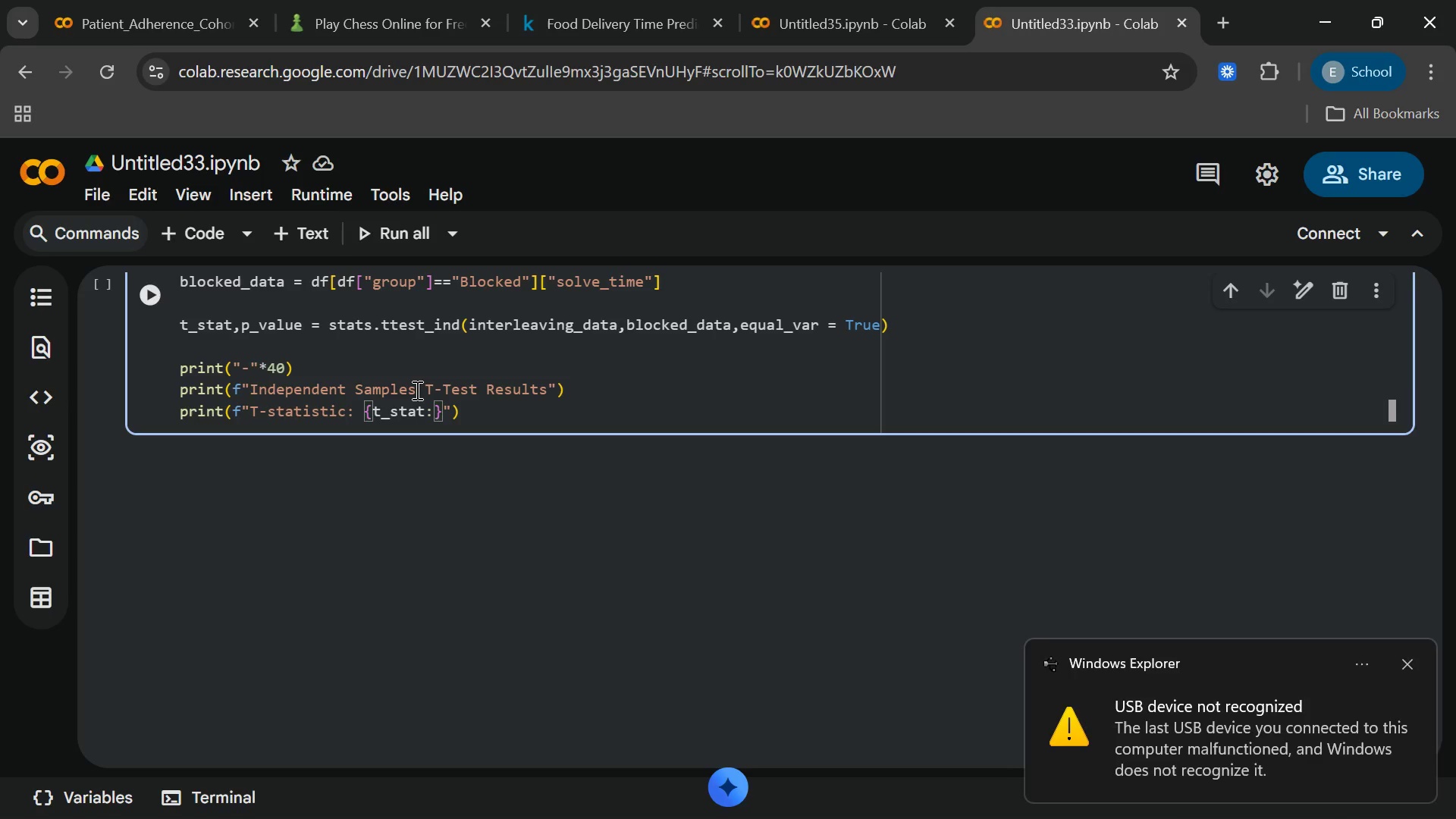 
wait(7.34)
 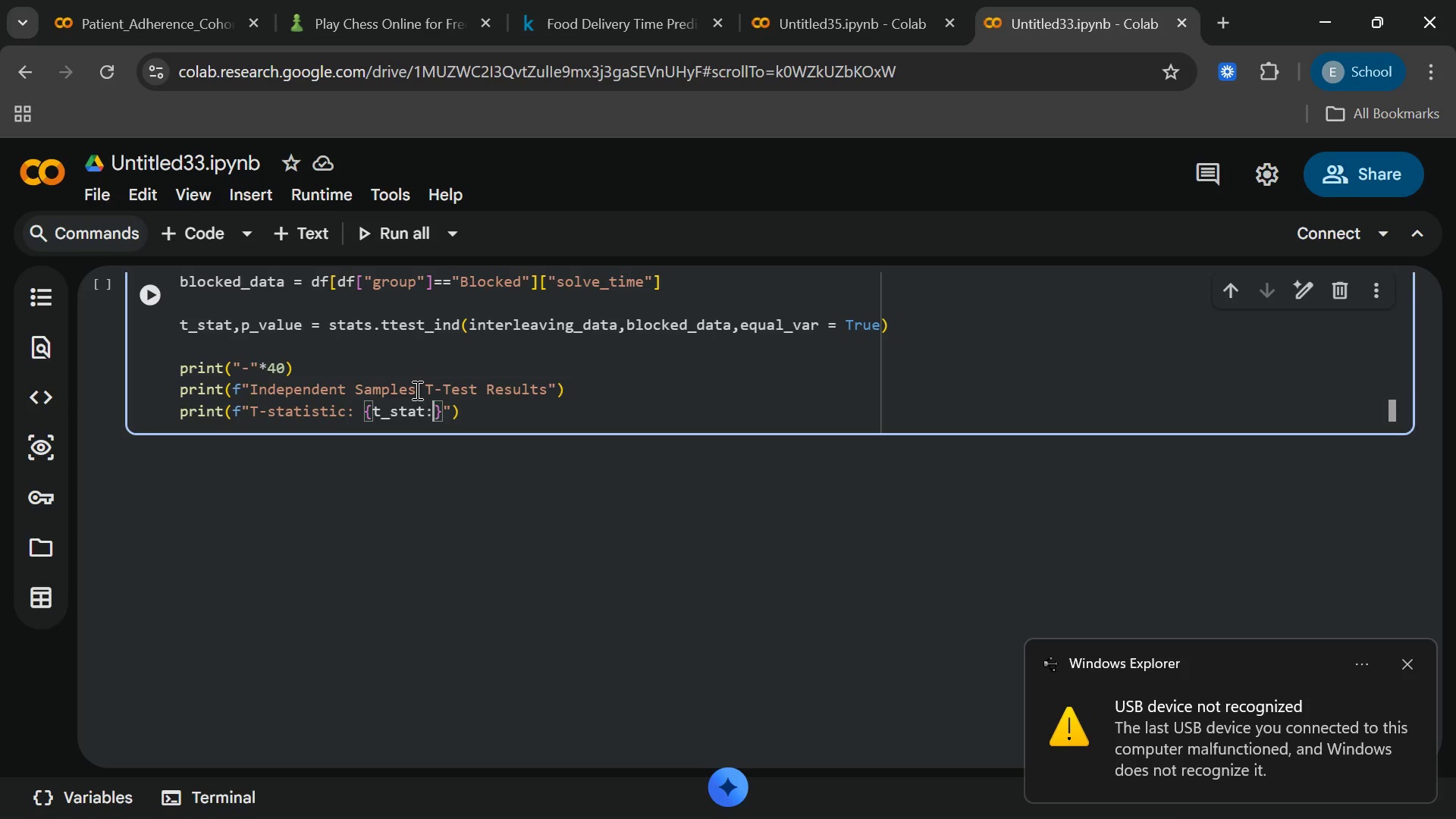 
type(.4f)
 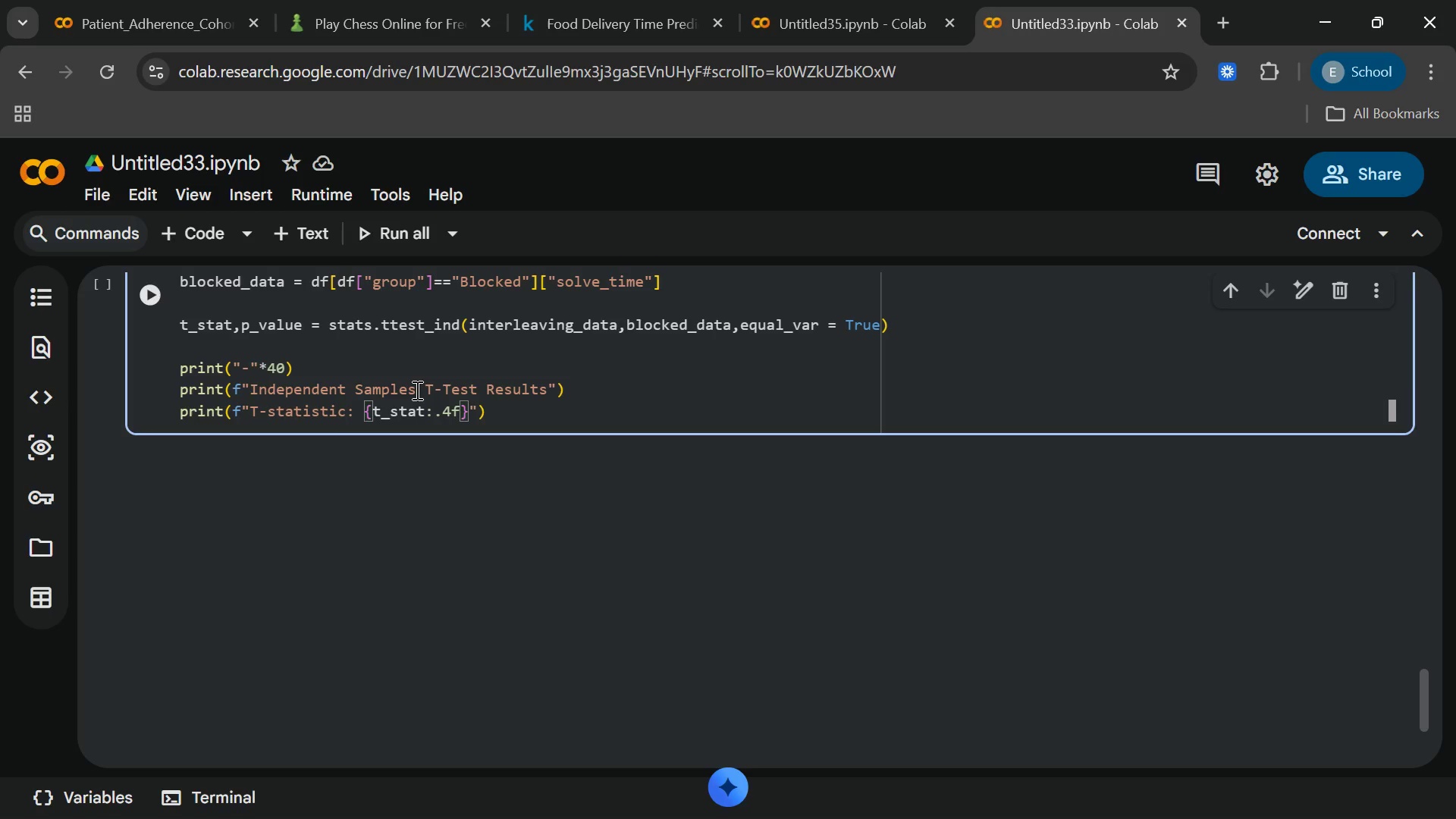 
key(End)
 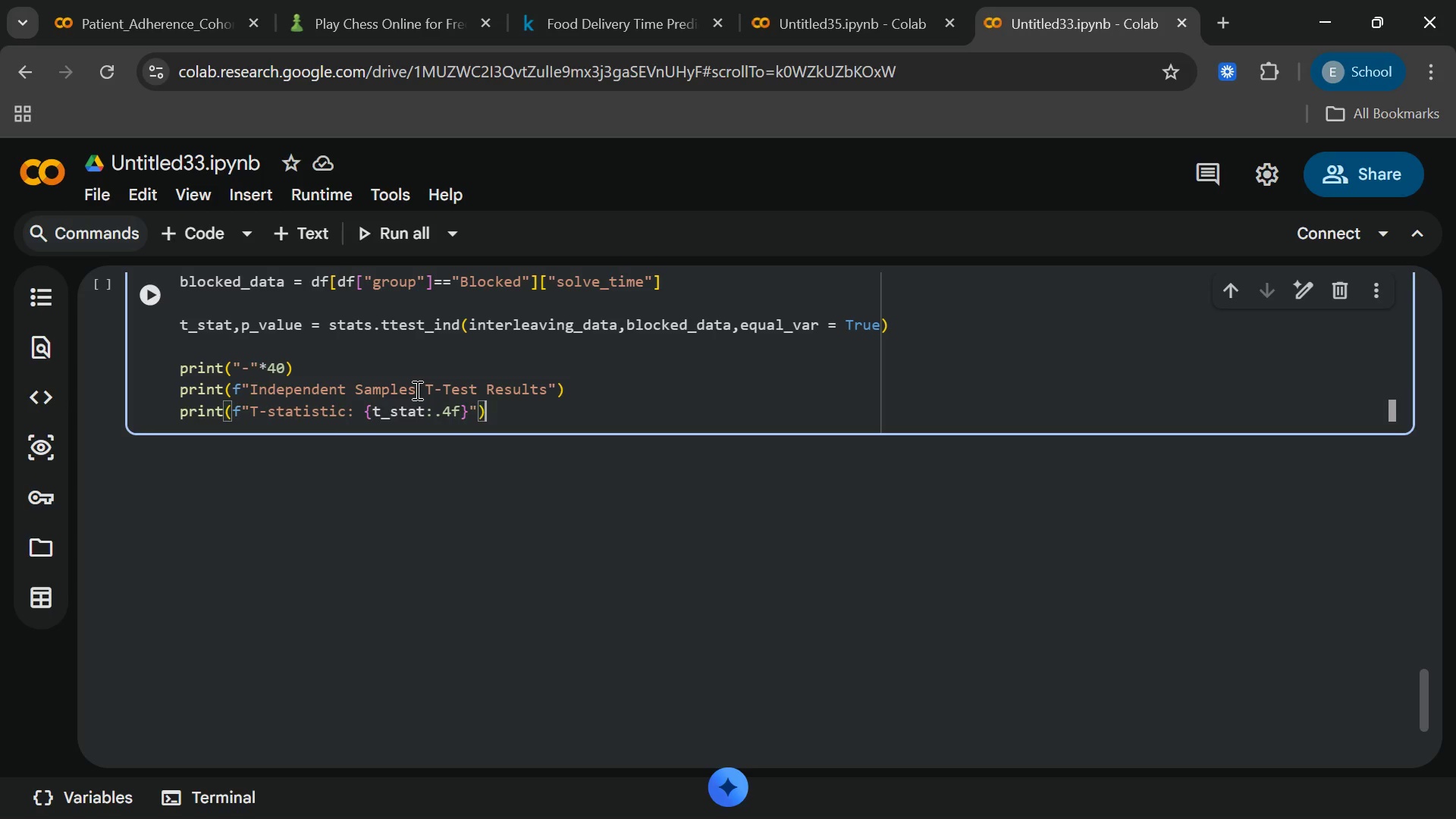 
key(Enter)
 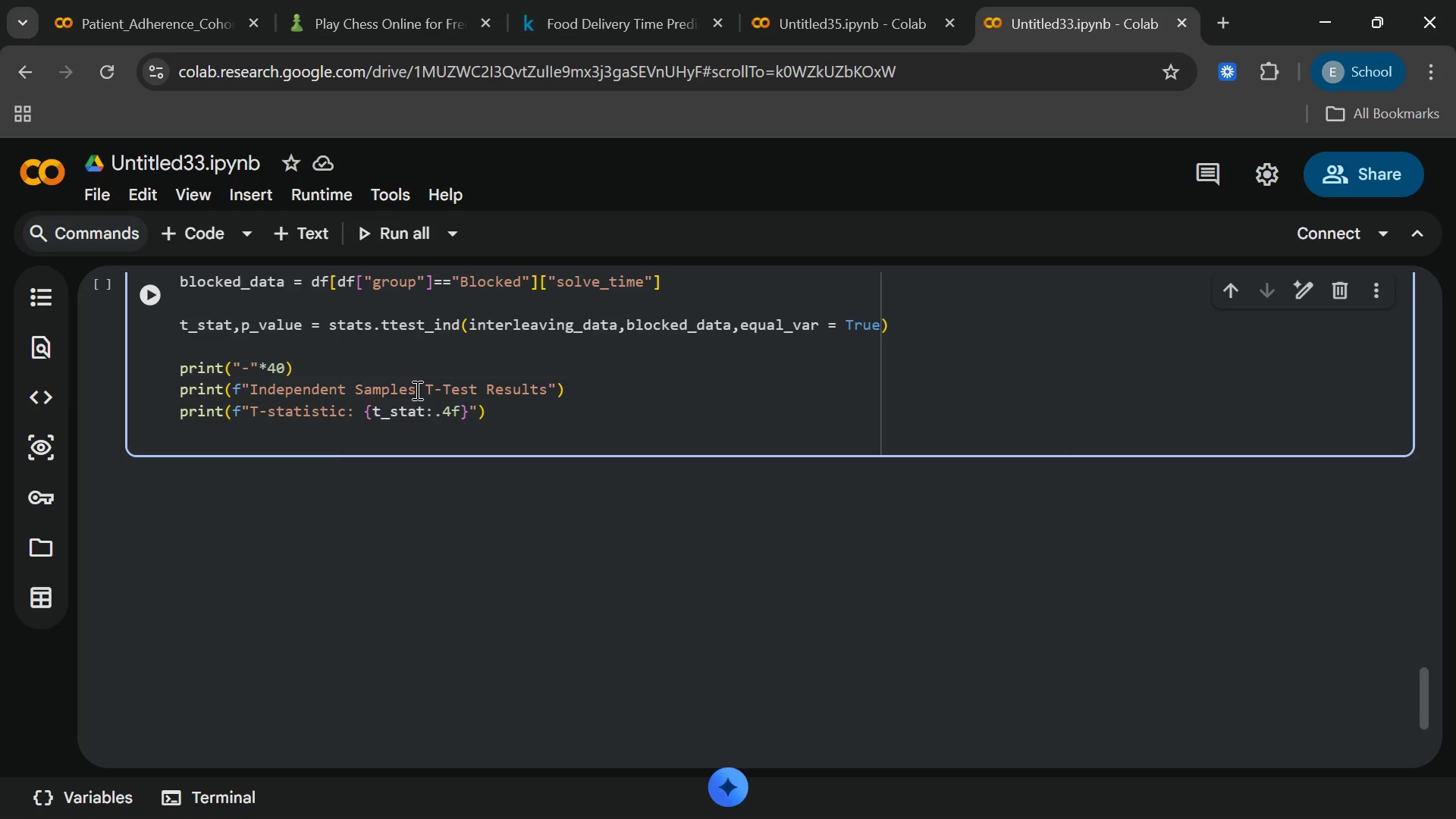 
type(print(f")
 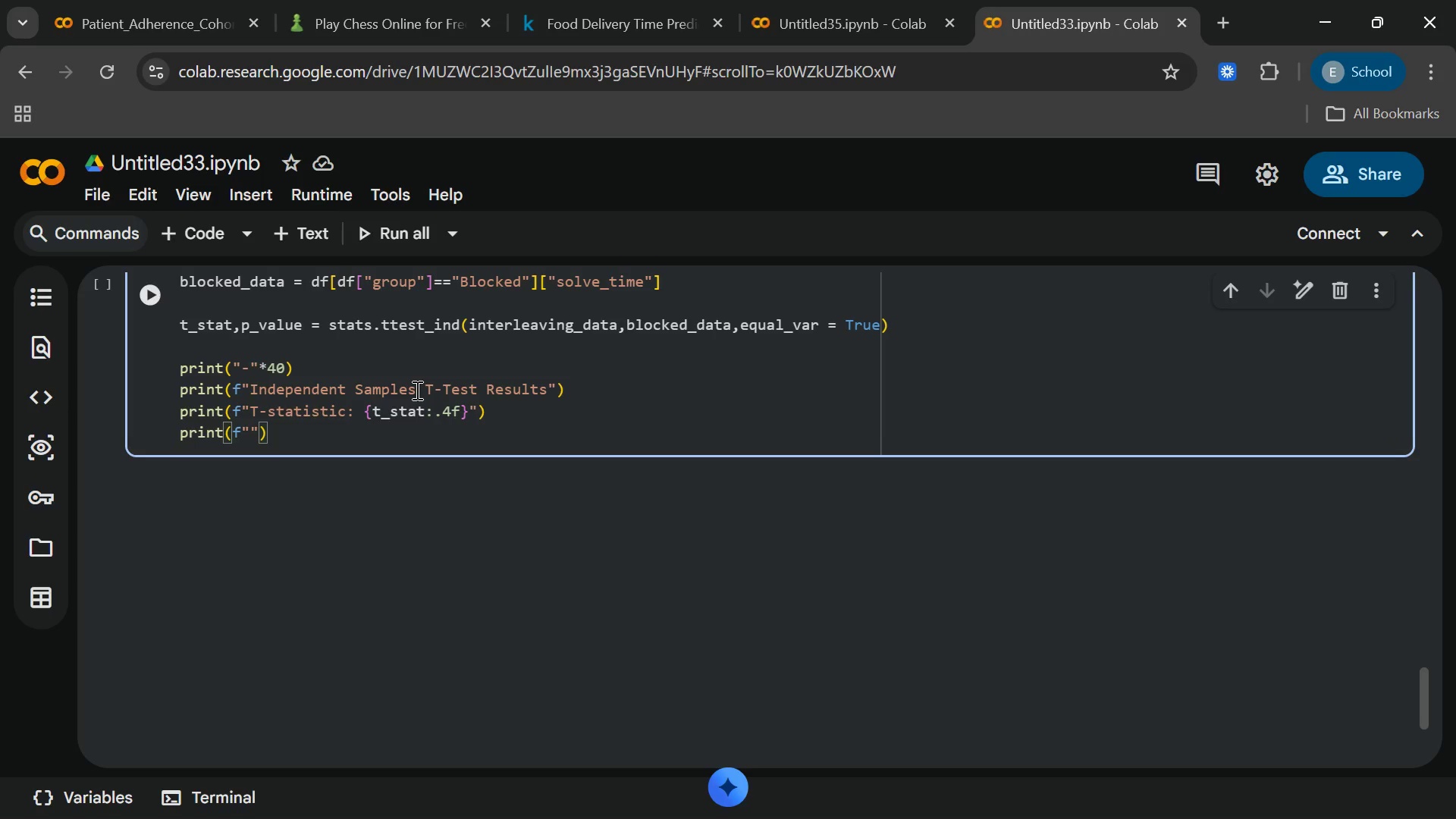 
wait(14.61)
 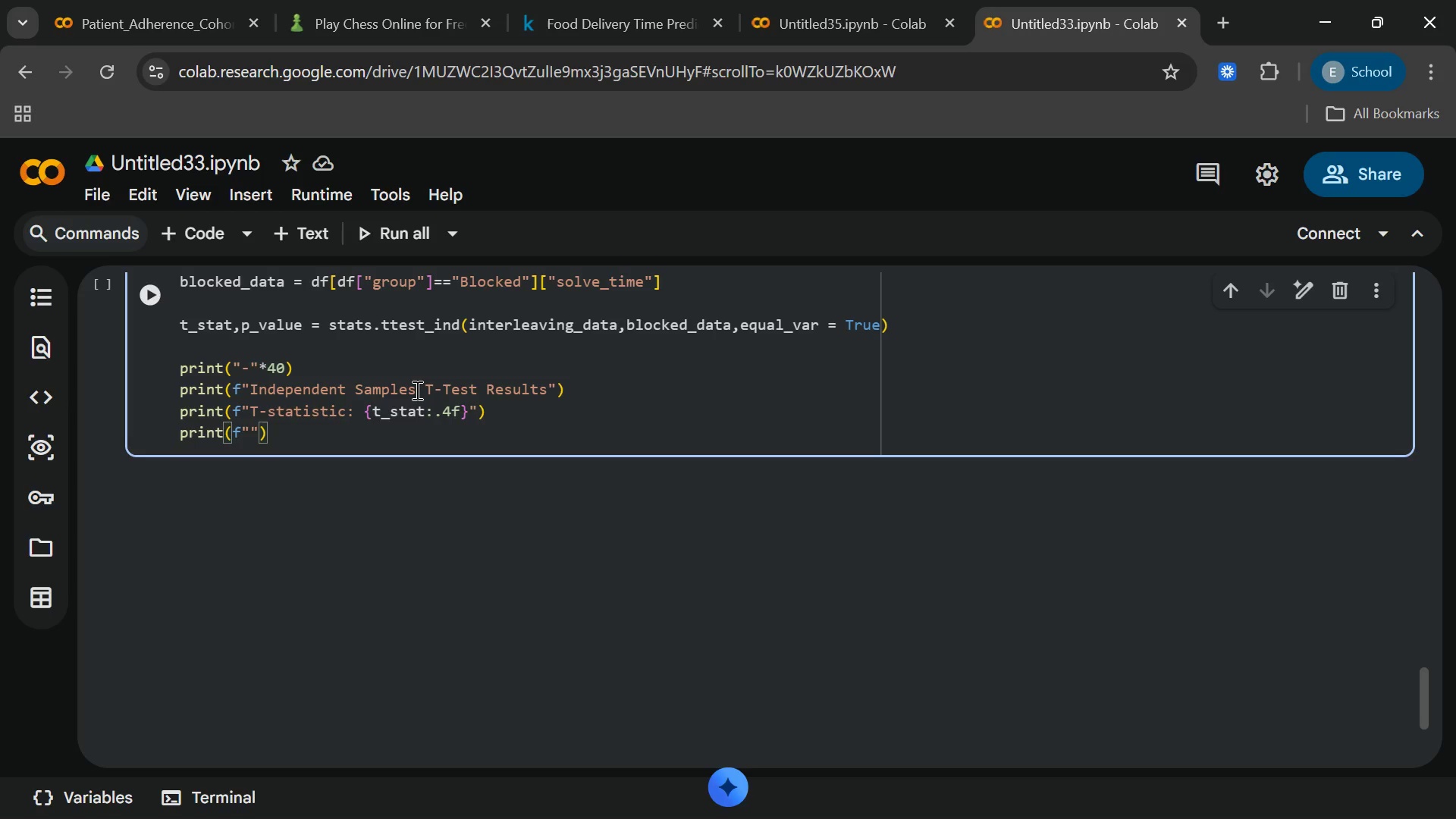 
type(P-Value)
 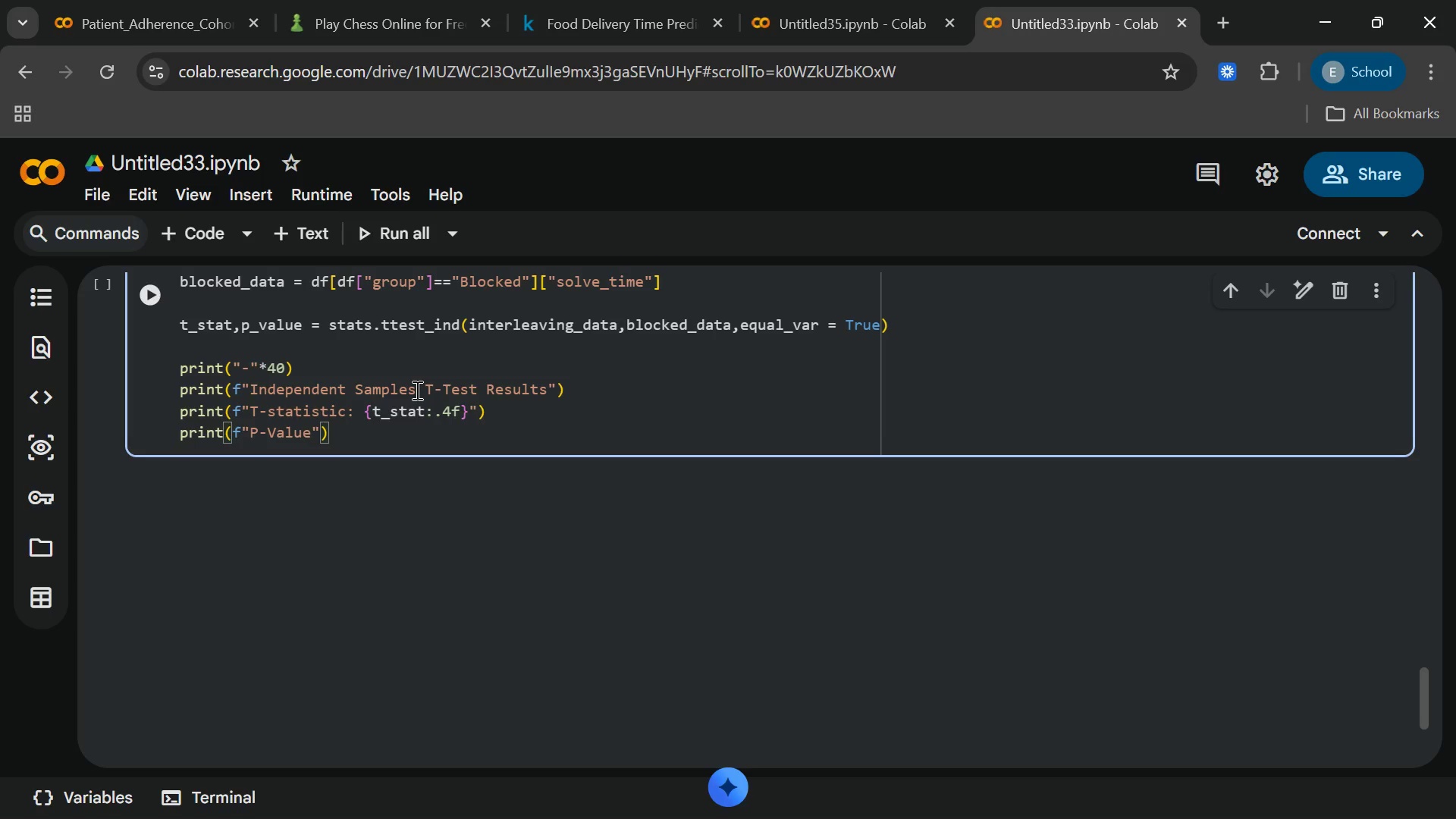 
wait(5.27)
 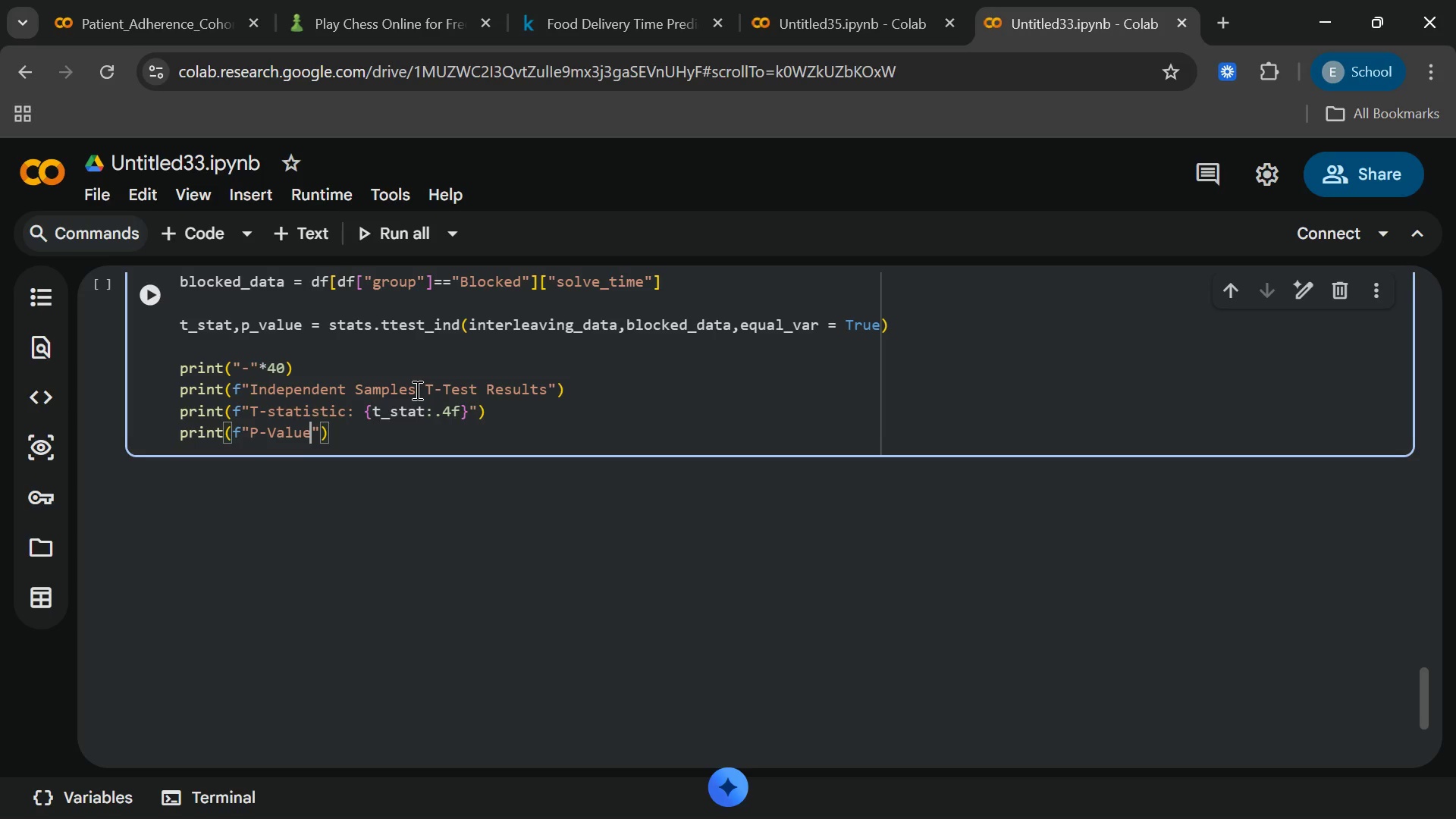 
key(ArrowRight)
 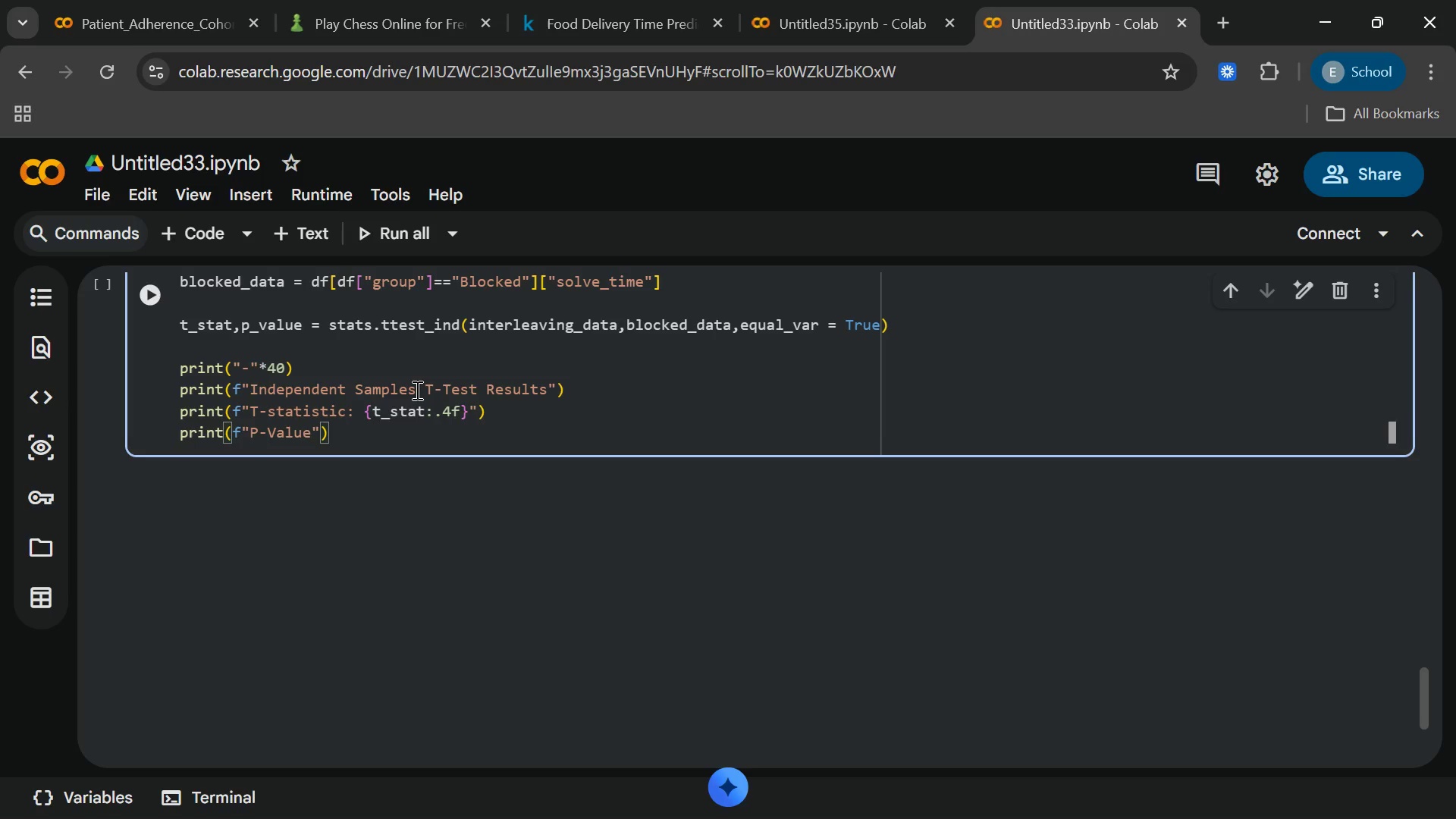 
key(Shift+Semicolon)
 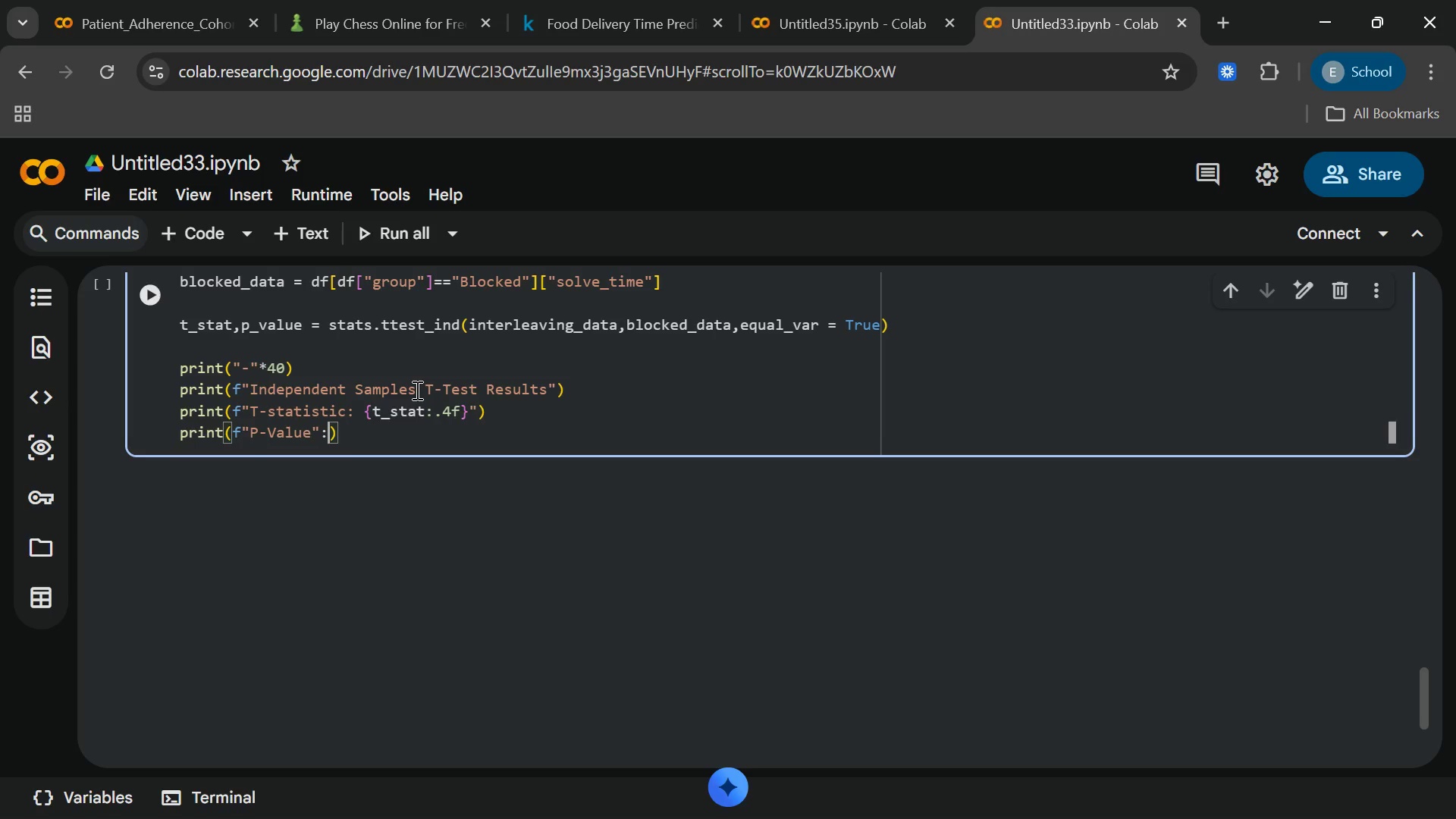 
key(Shift+BracketLeft)
 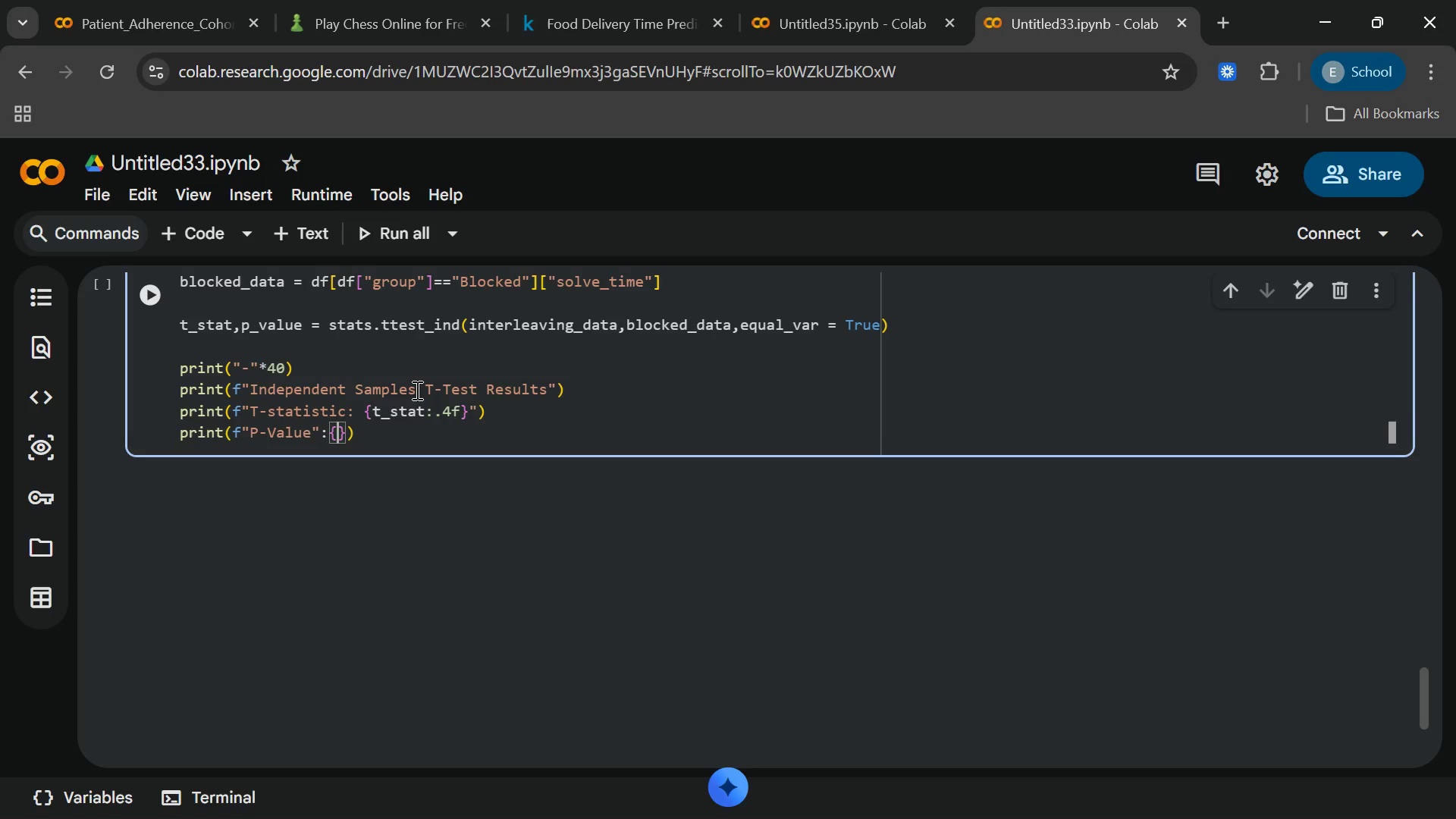 
key(P)
 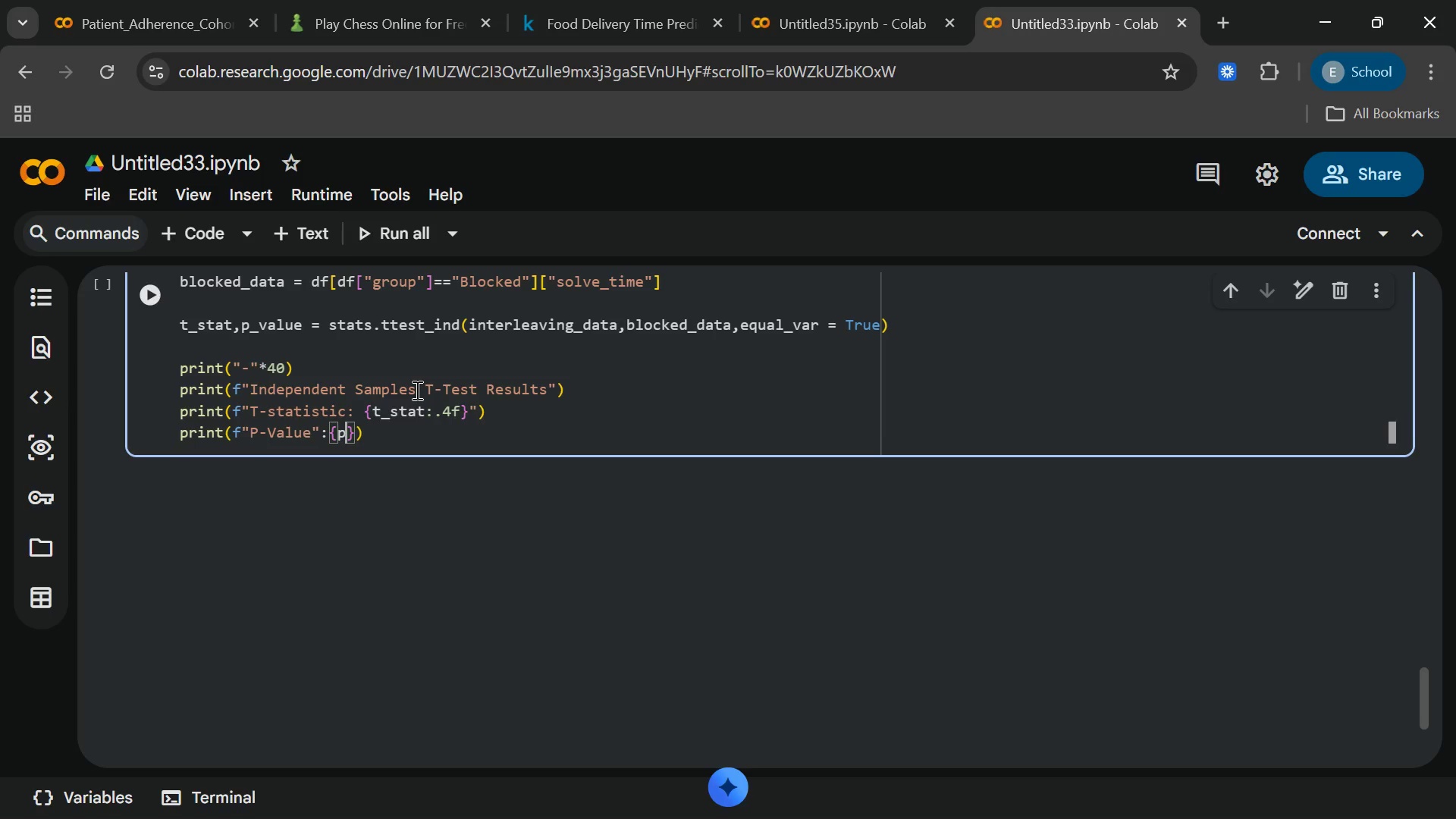 
type(_value)
 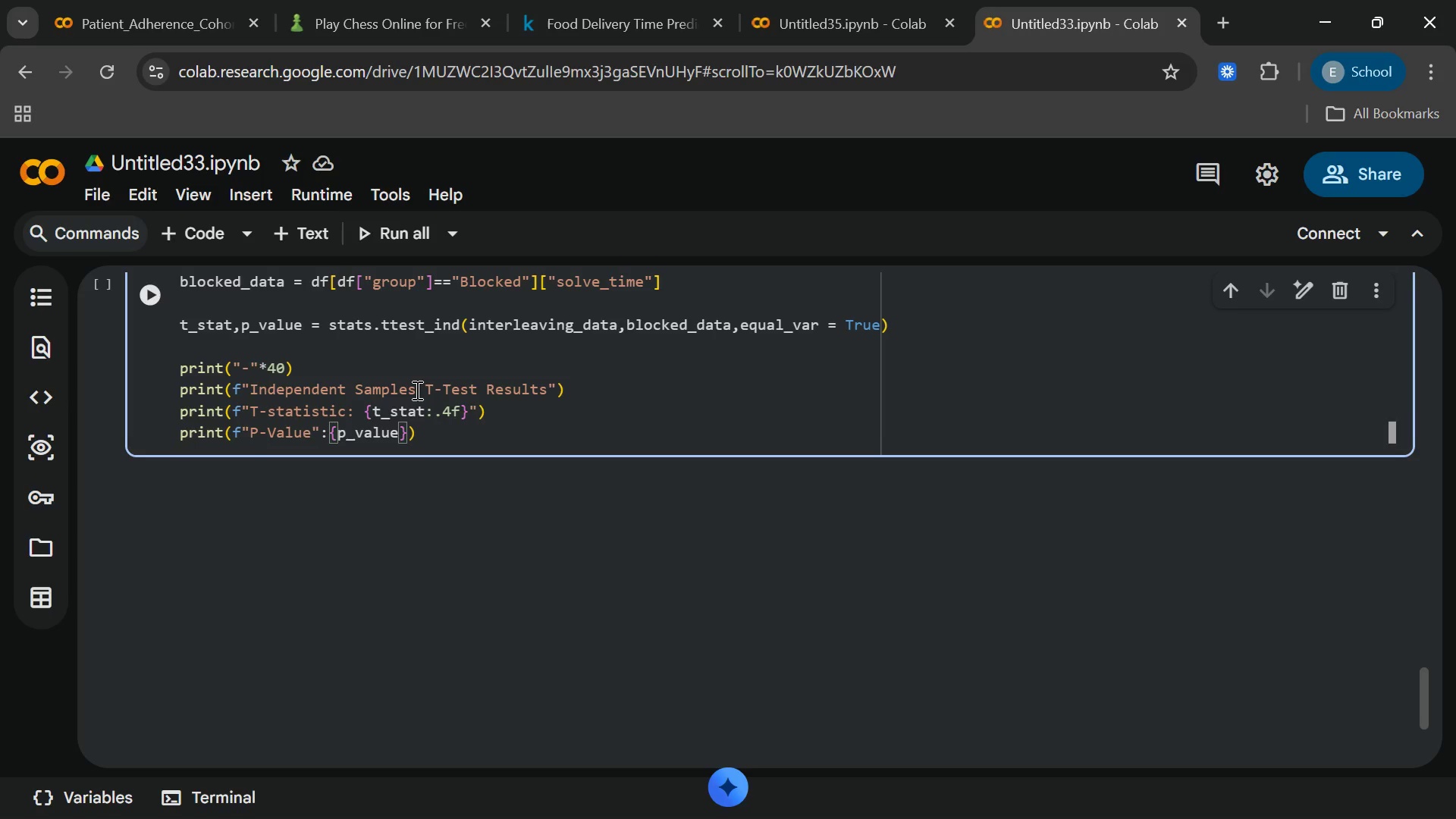 
wait(6.26)
 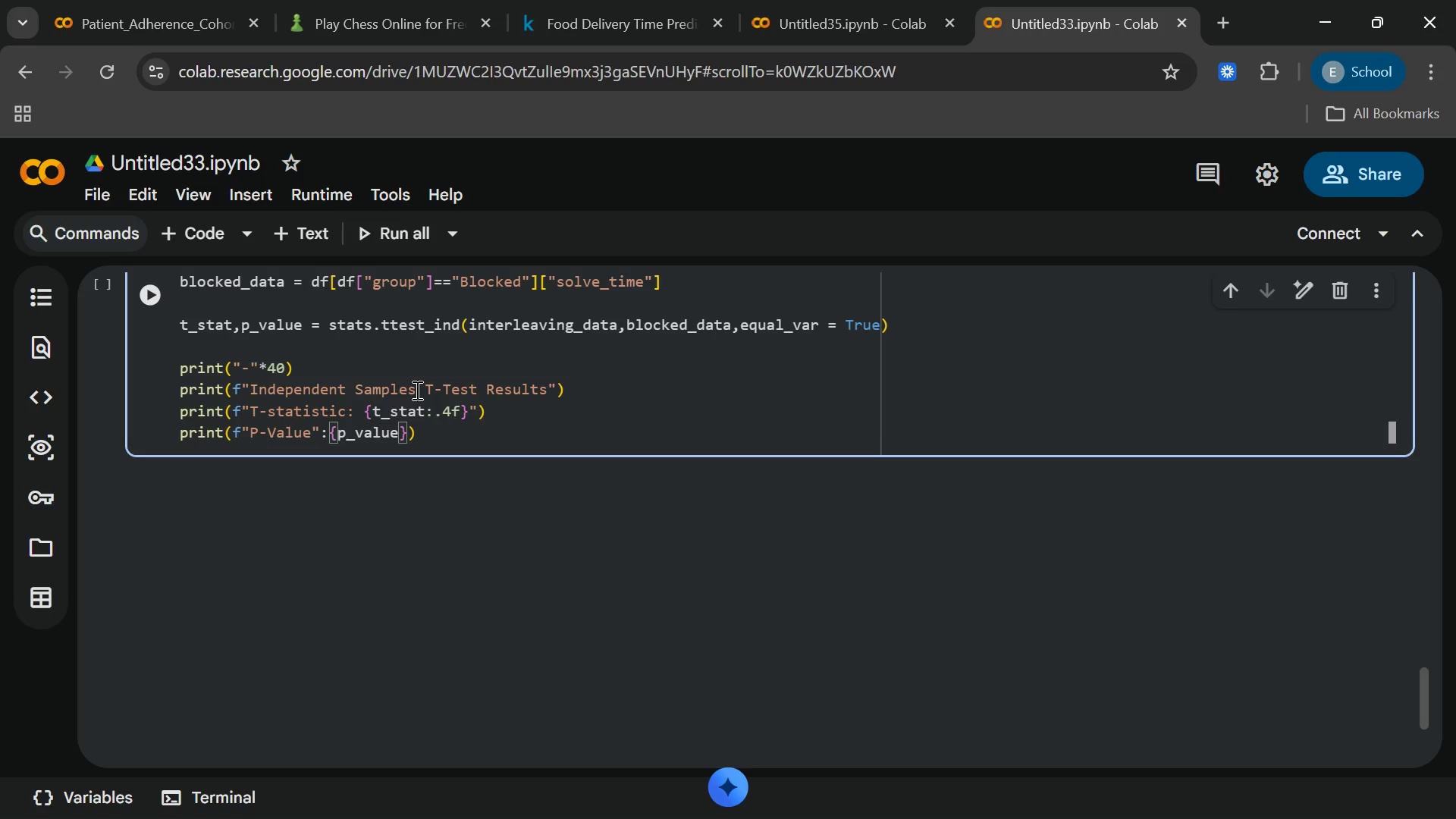 
key(Shift+Semicolon)
 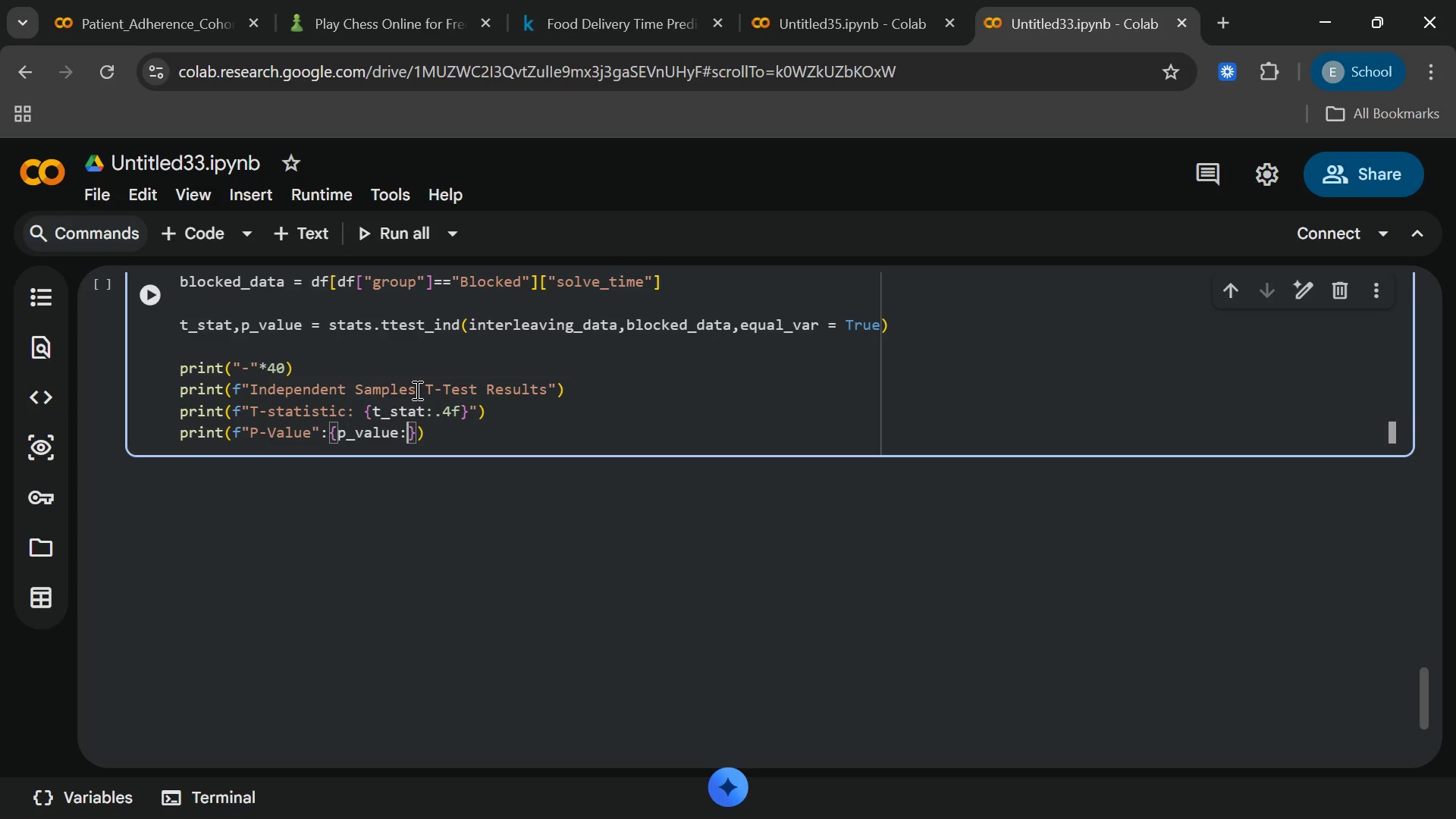 
type(.6f[End])
 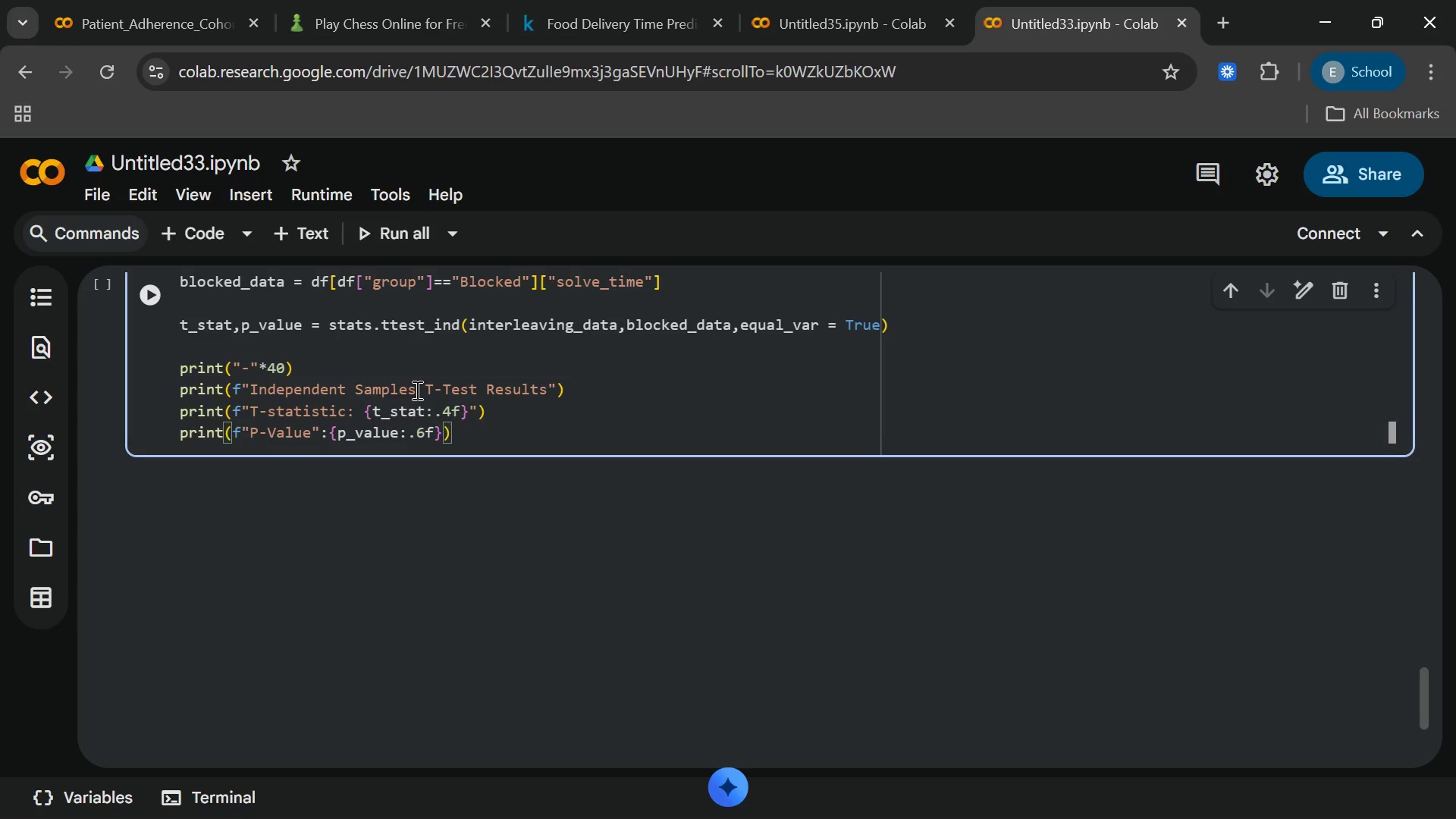 
key(Enter)
 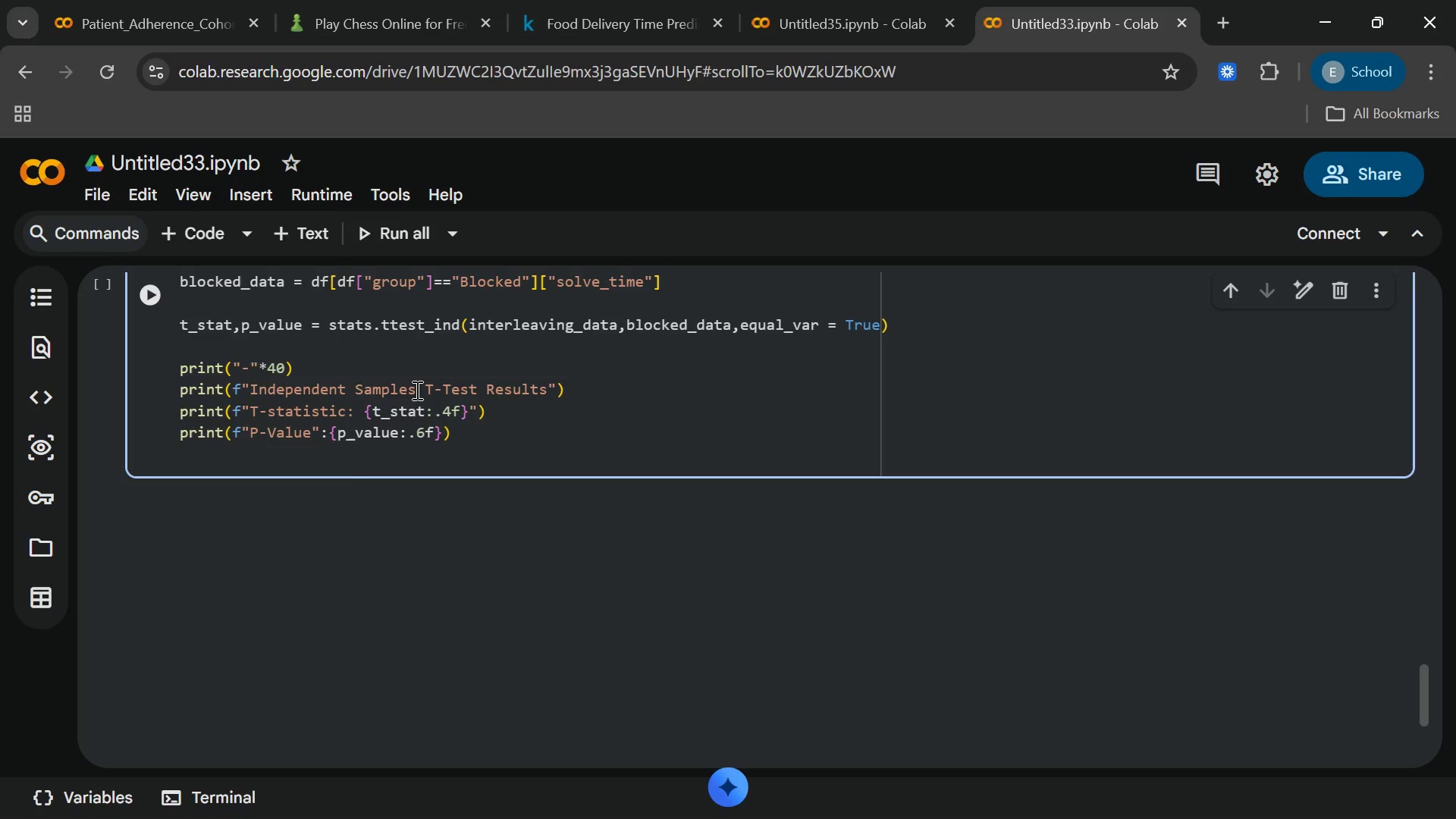 
type(print)
 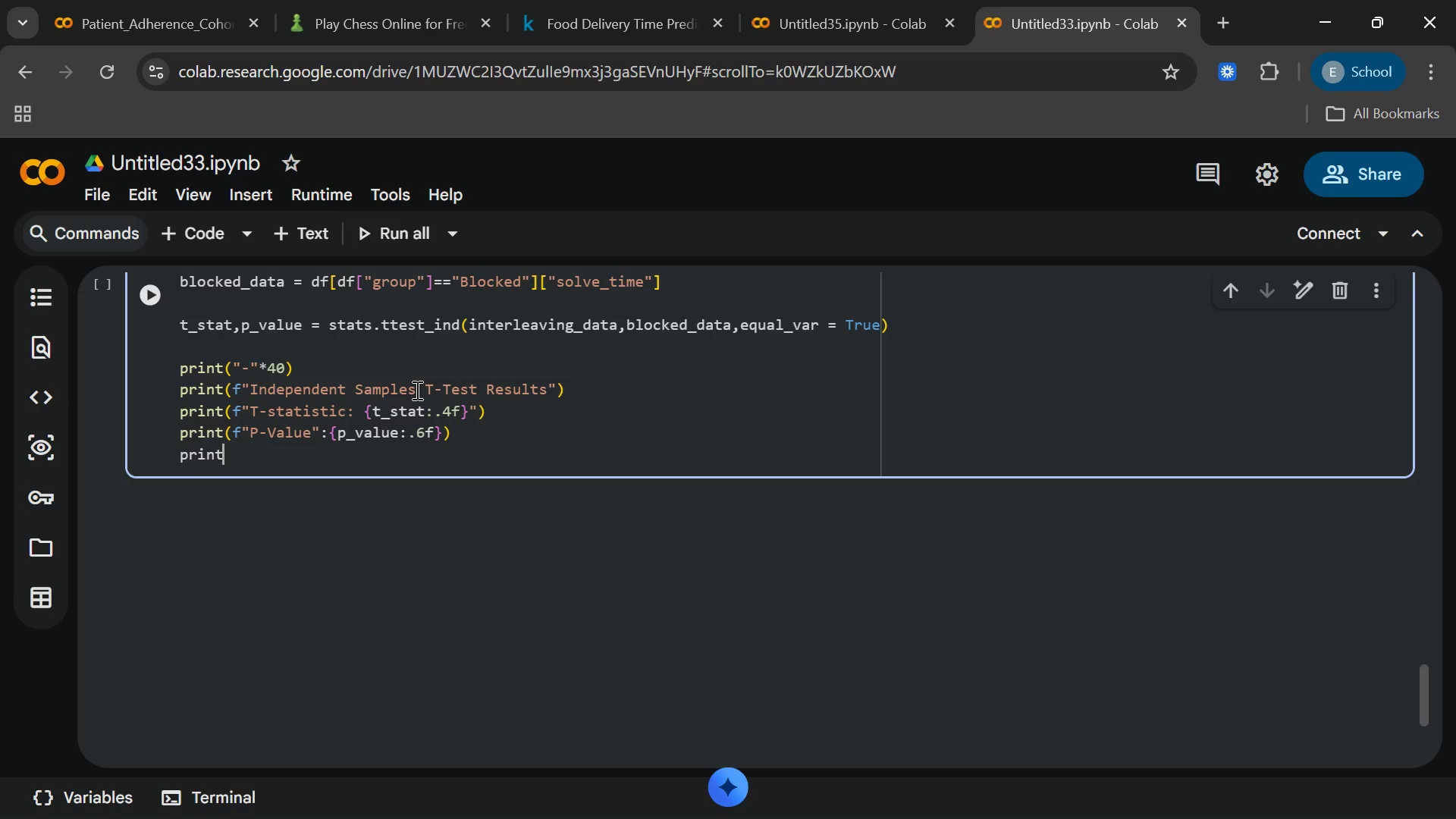 
key(Shift+9)
 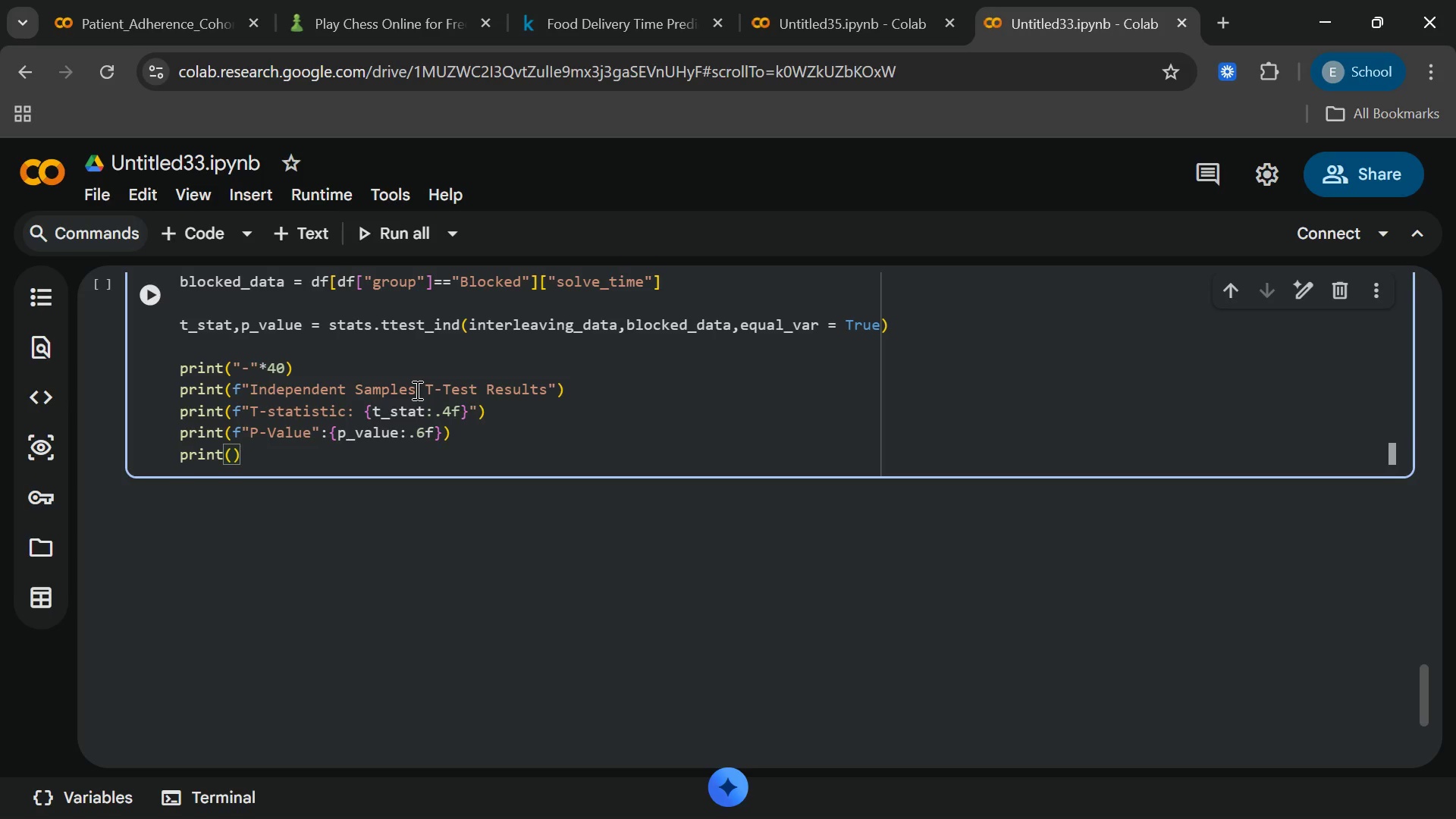 
key(Shift+ShiftRight)
 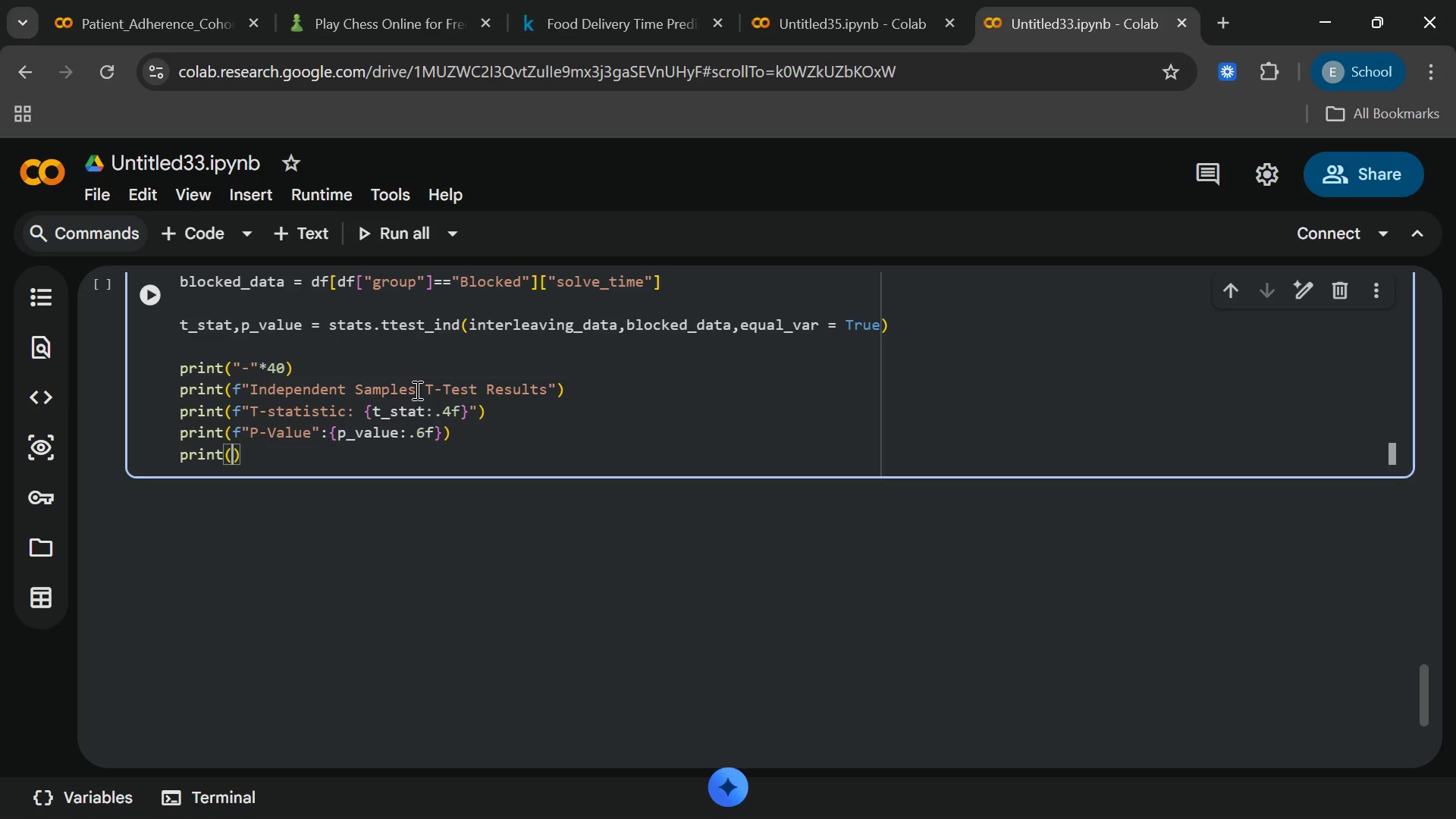 
key(Shift+ShiftRight)
 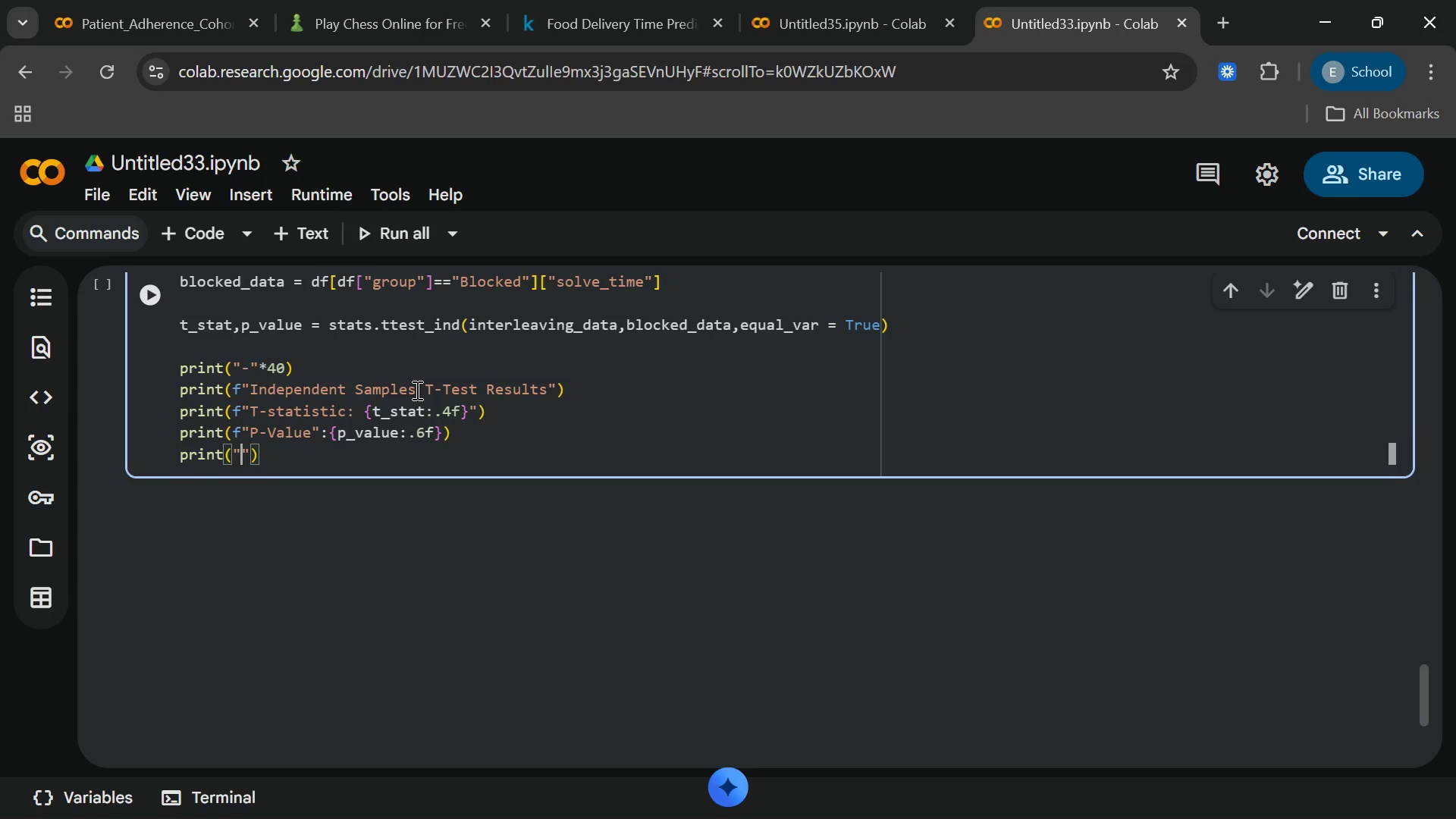 
key(Shift+Quote)
 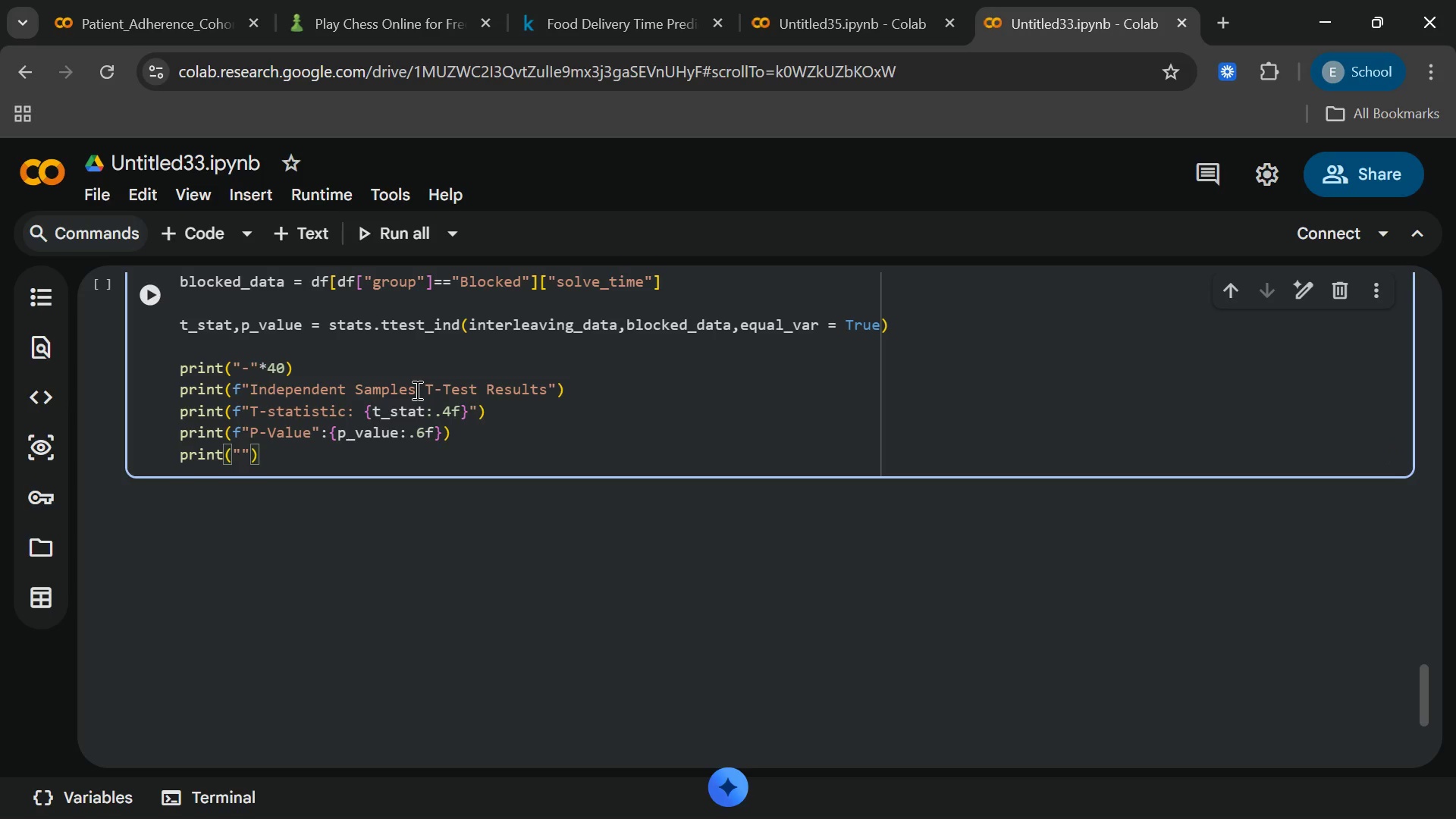 
key(Shift+8)
 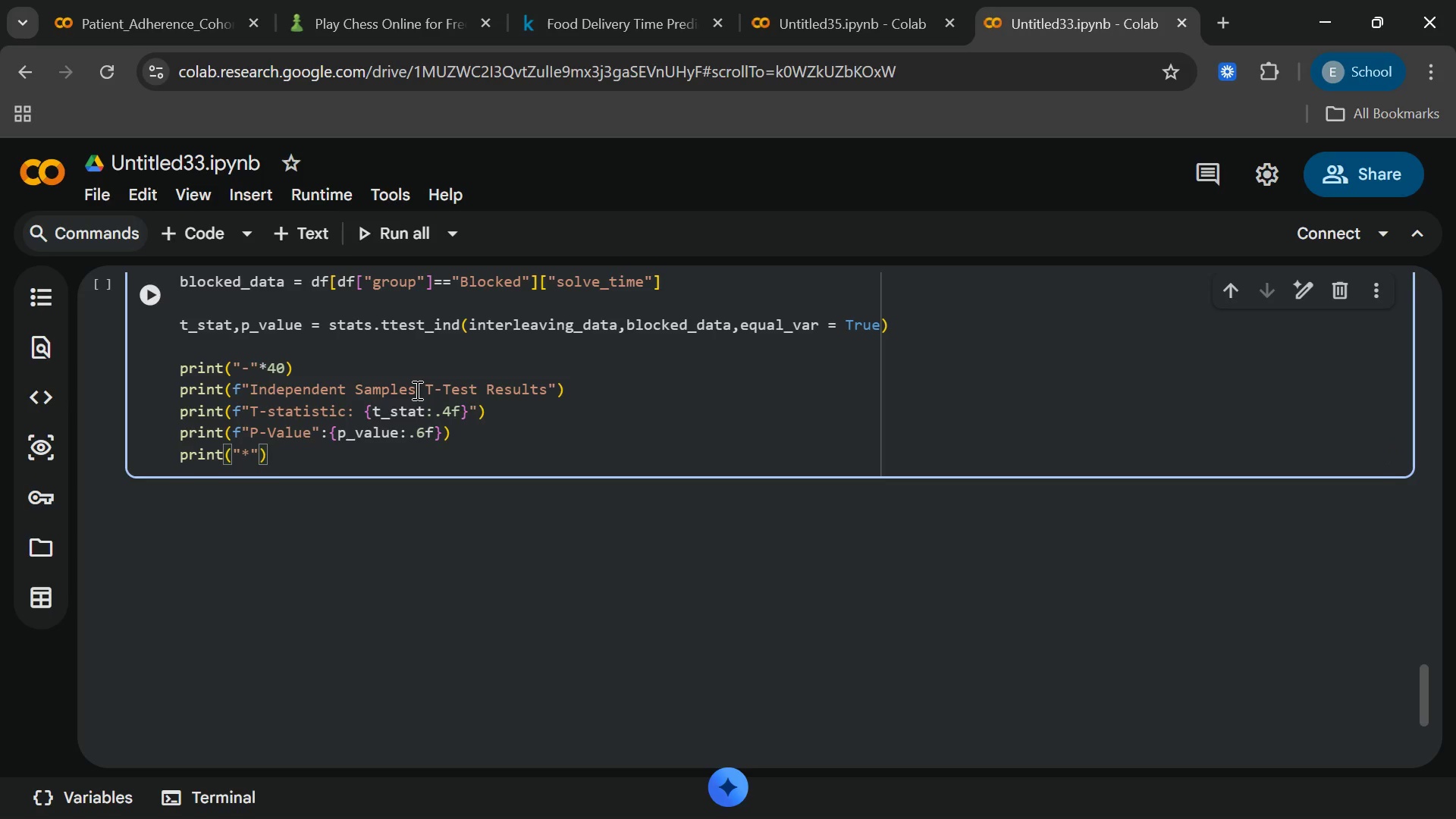 
key(ArrowRight)
 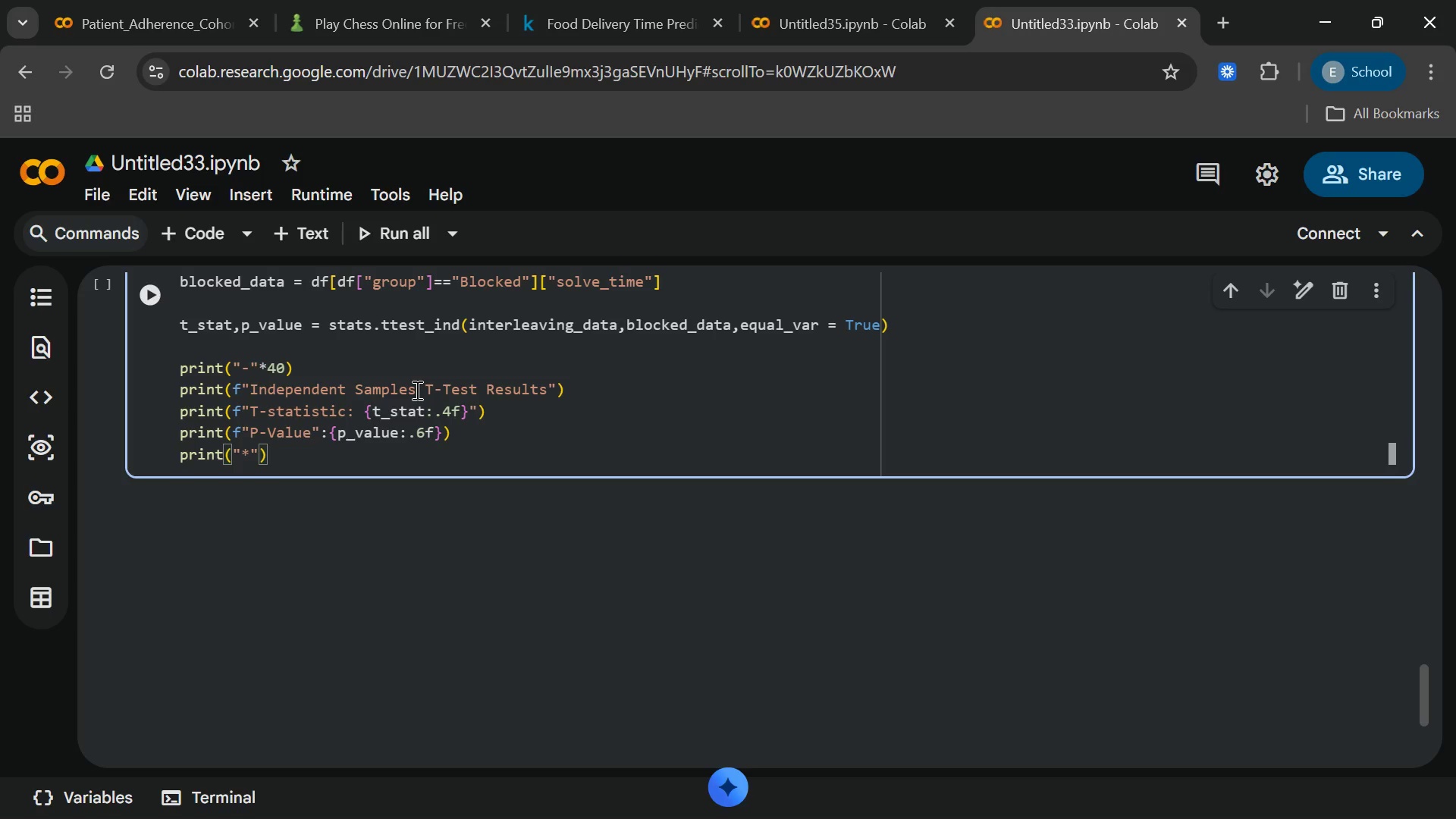 
key(Shift+8)
 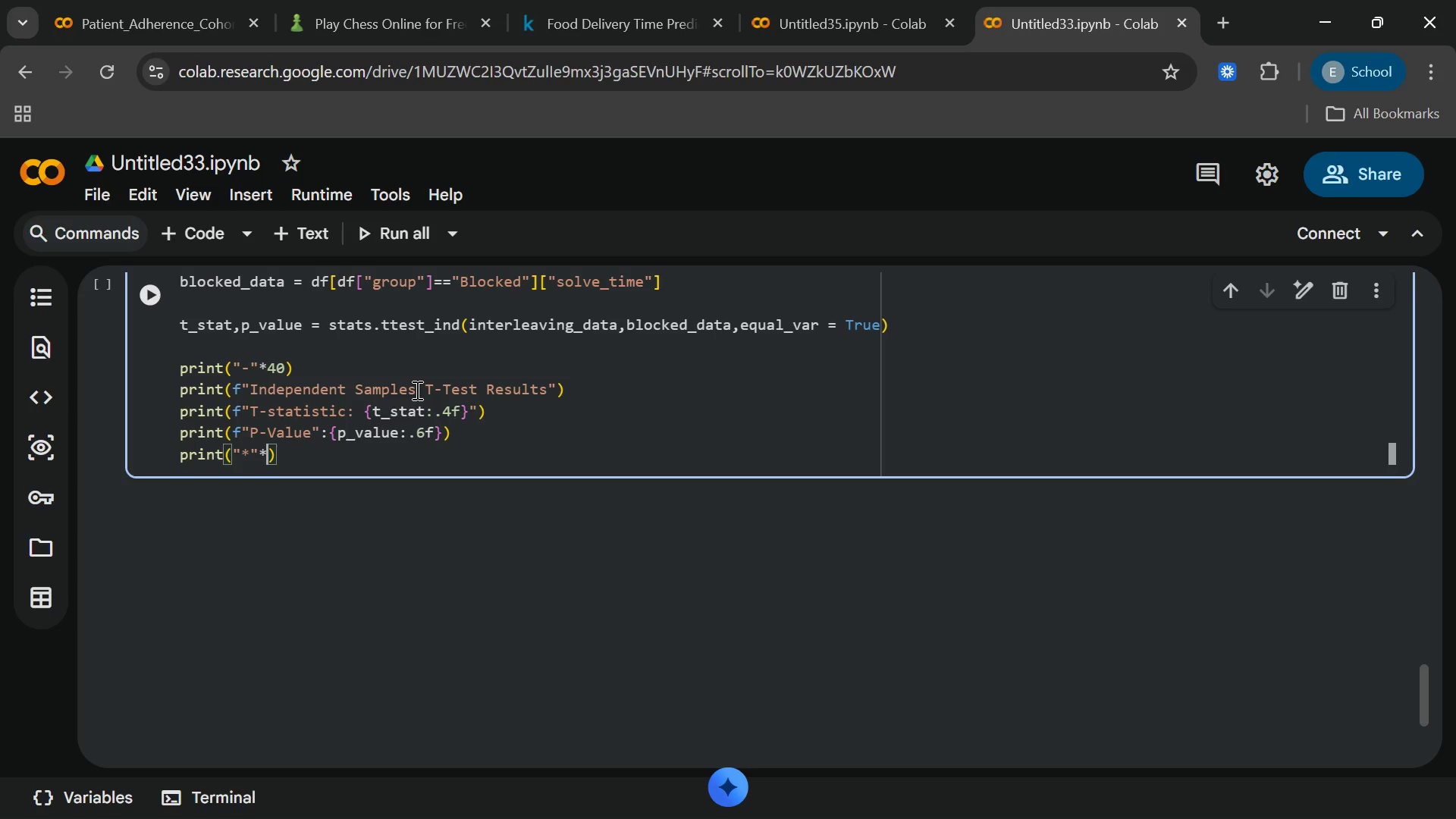 
key(ArrowLeft)
 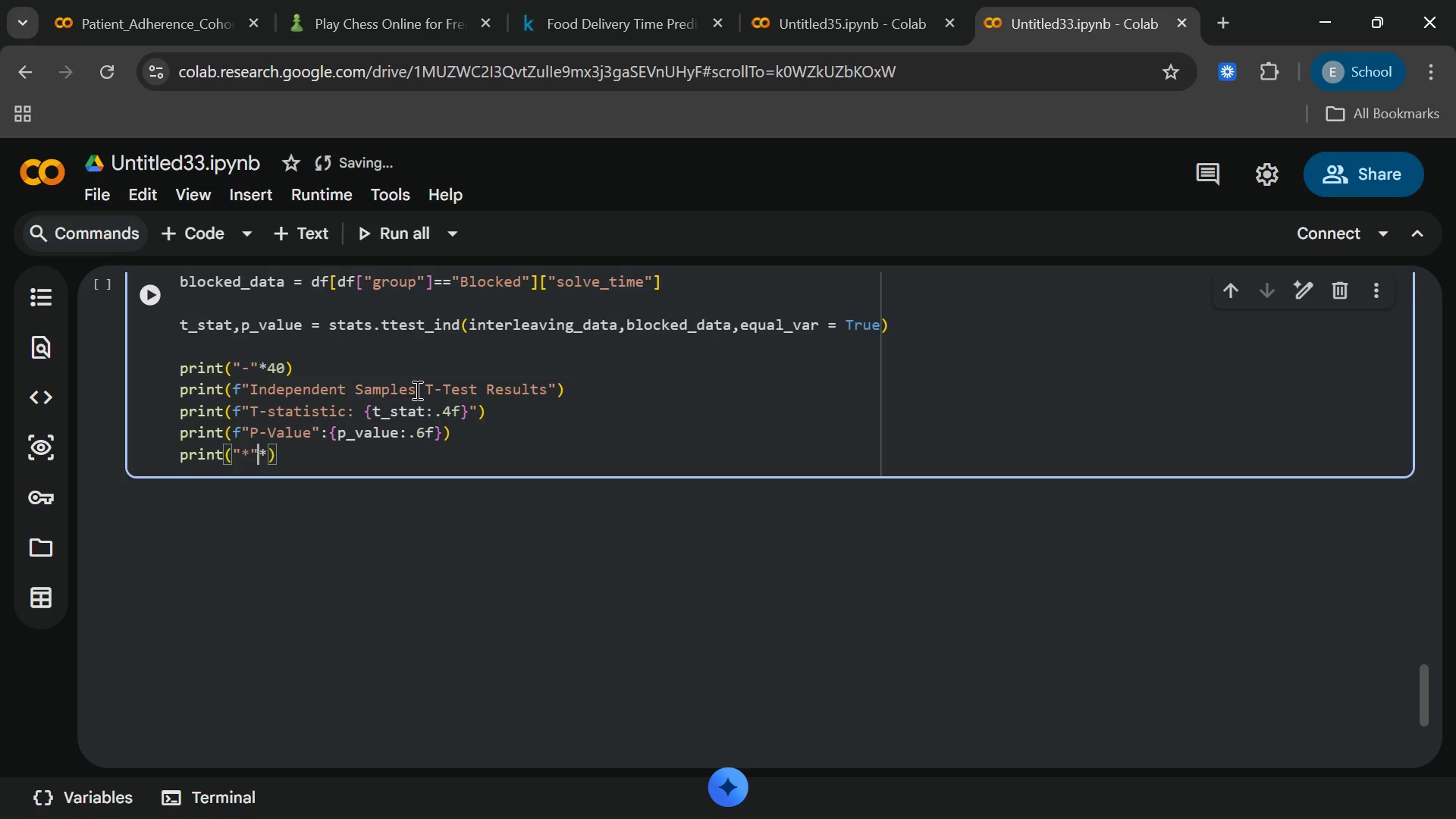 
key(ArrowLeft)
 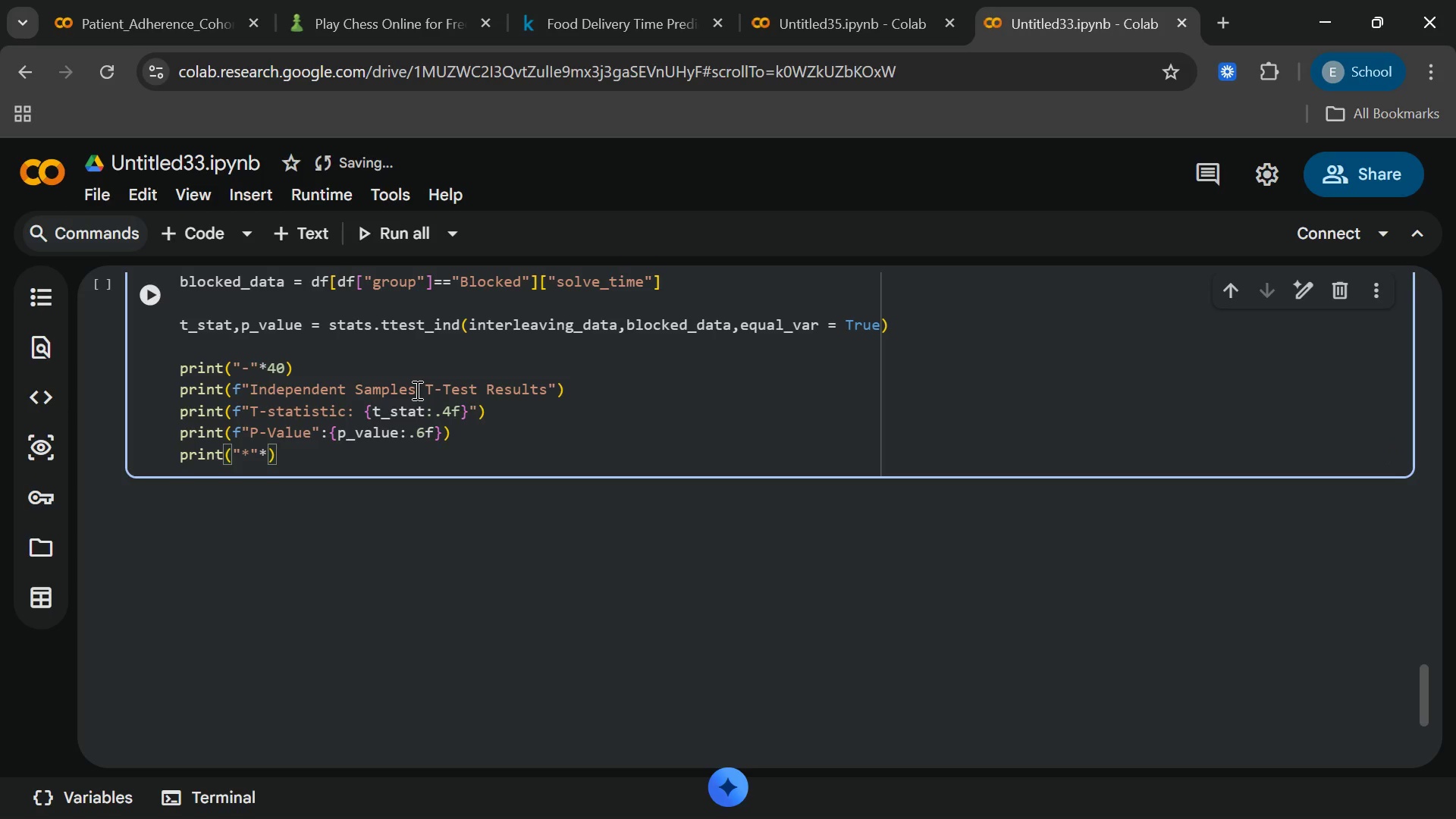 
key(Backspace)
 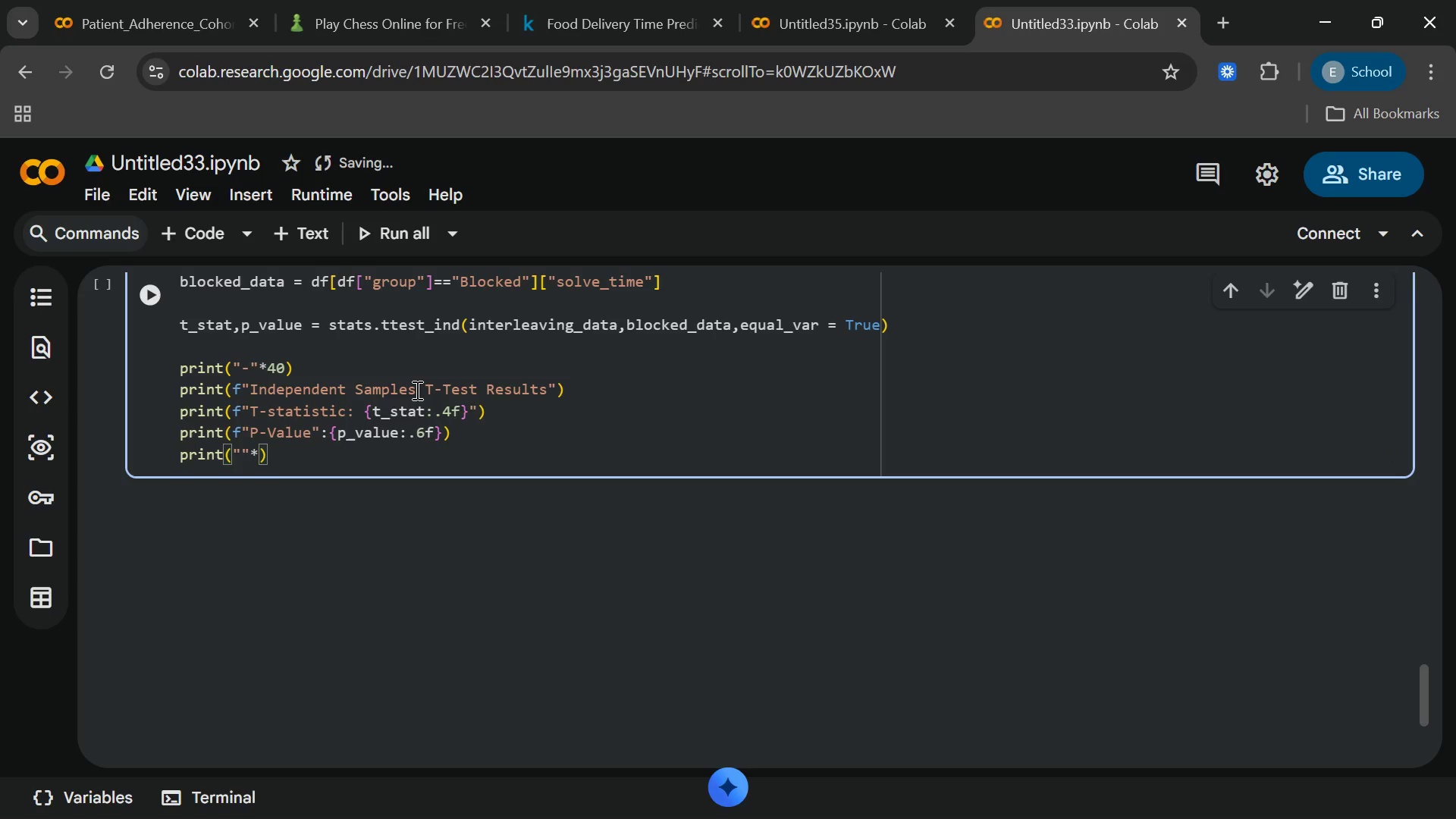 
key(Minus)
 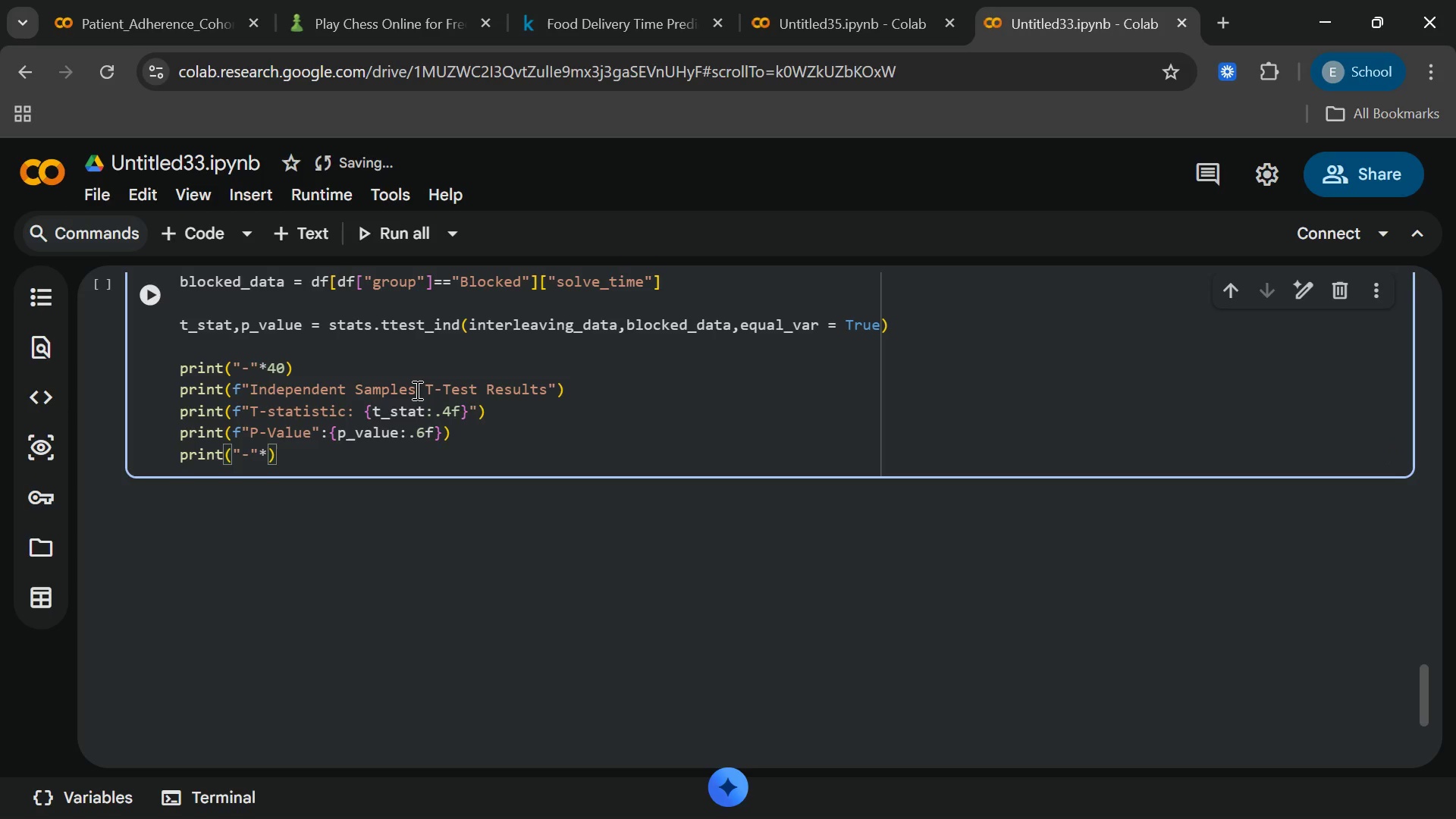 
key(ArrowRight)
 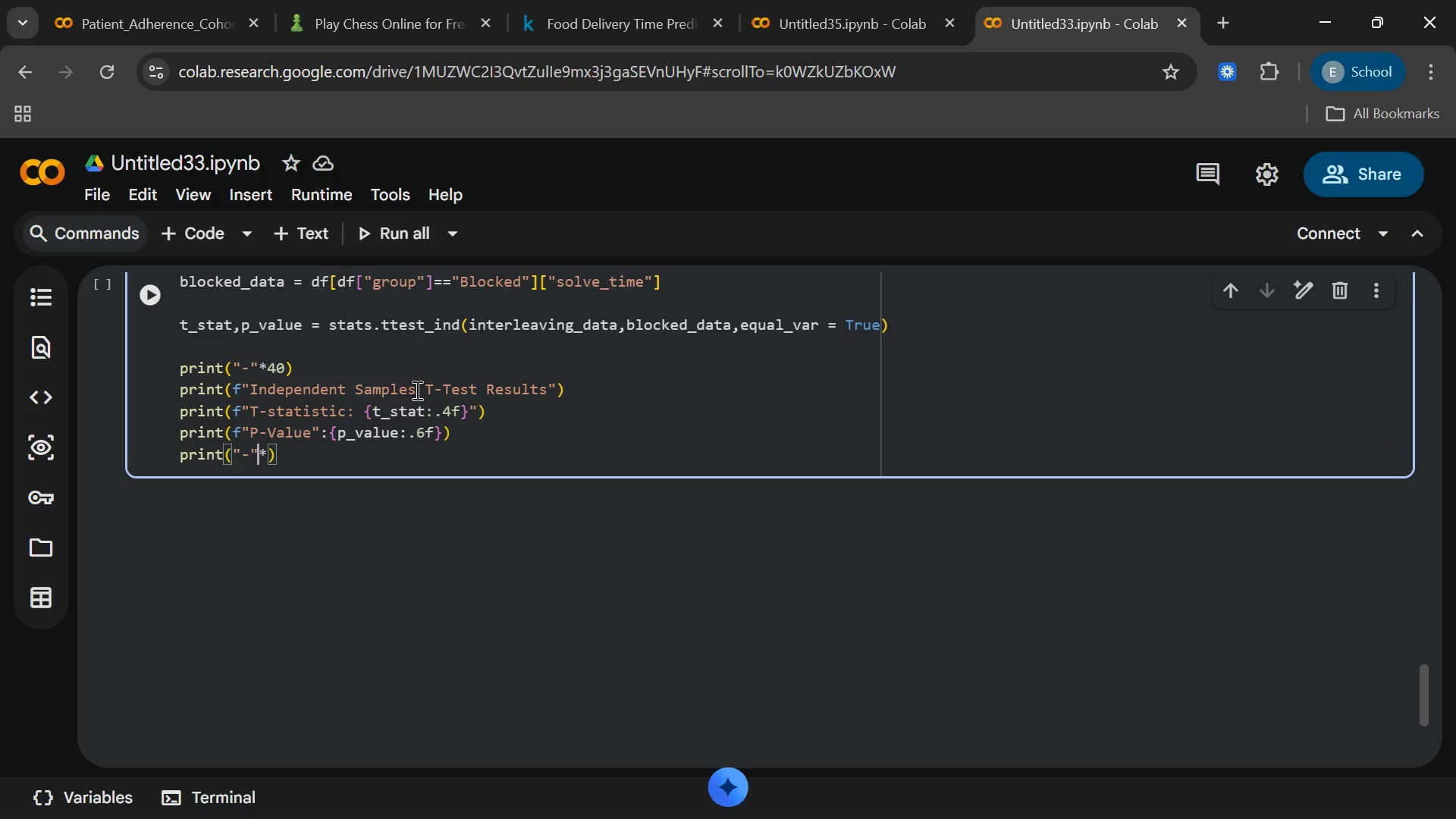 
key(ArrowRight)
 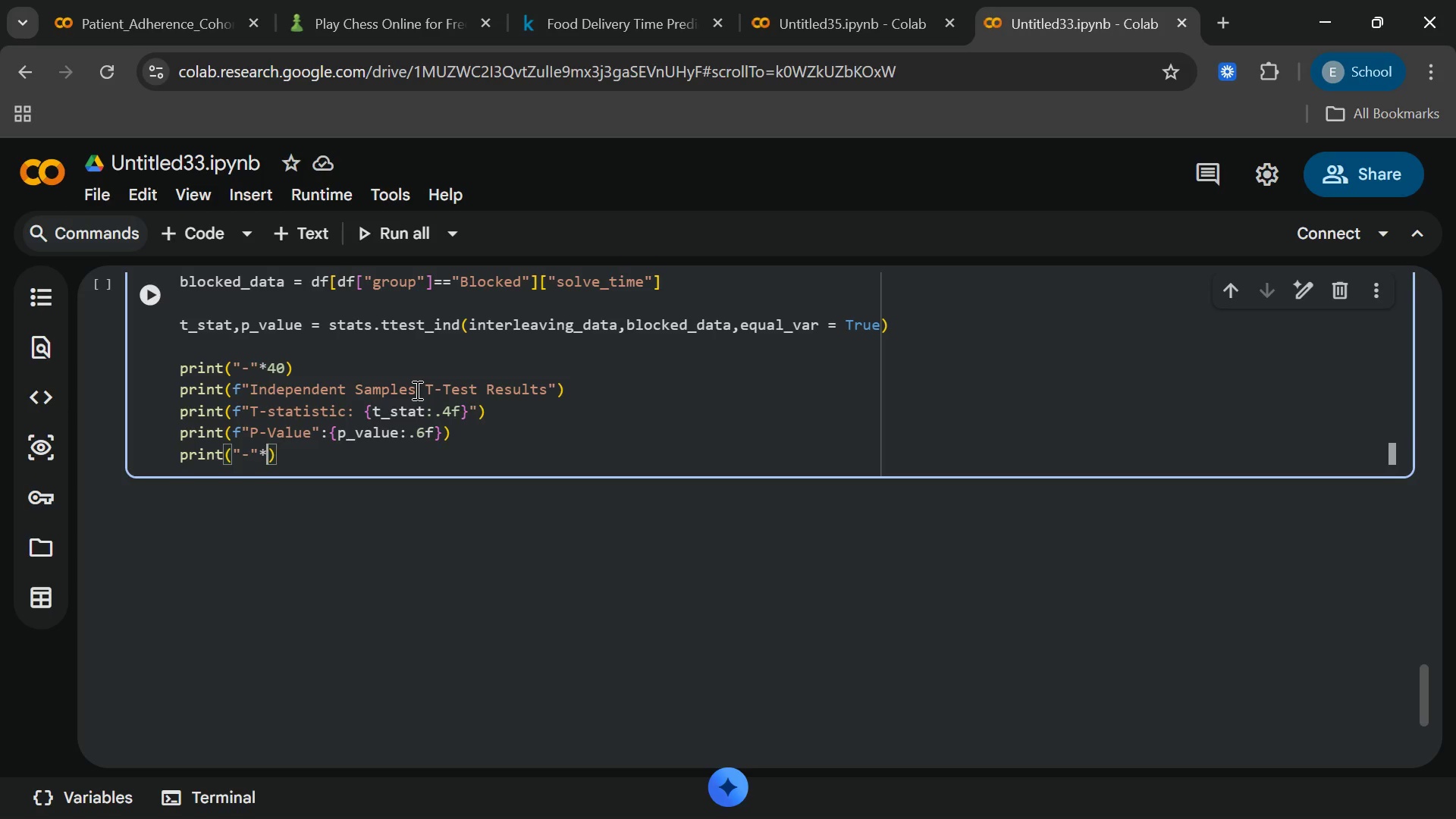 
type(40[End])
 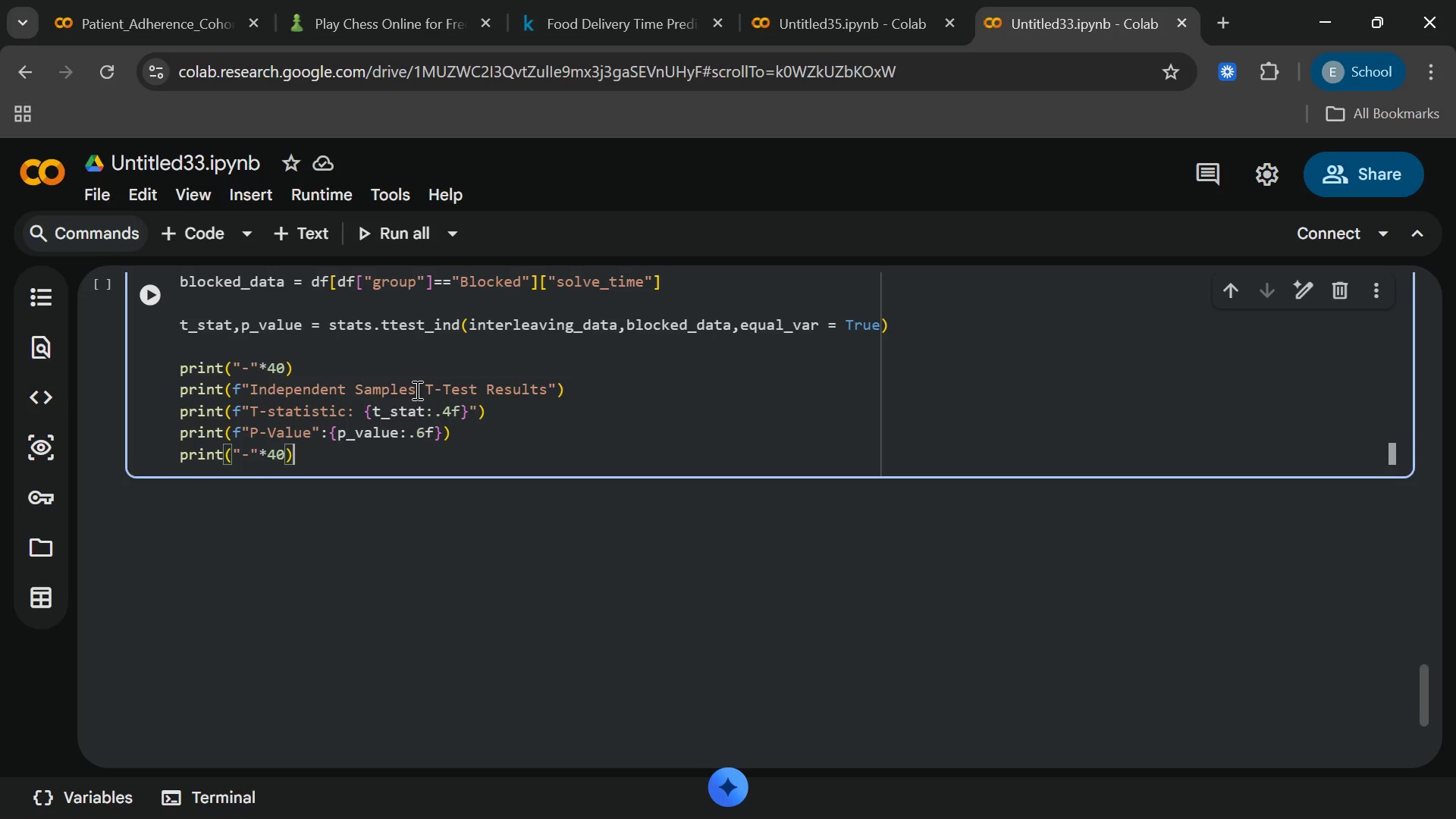 
key(Enter)
 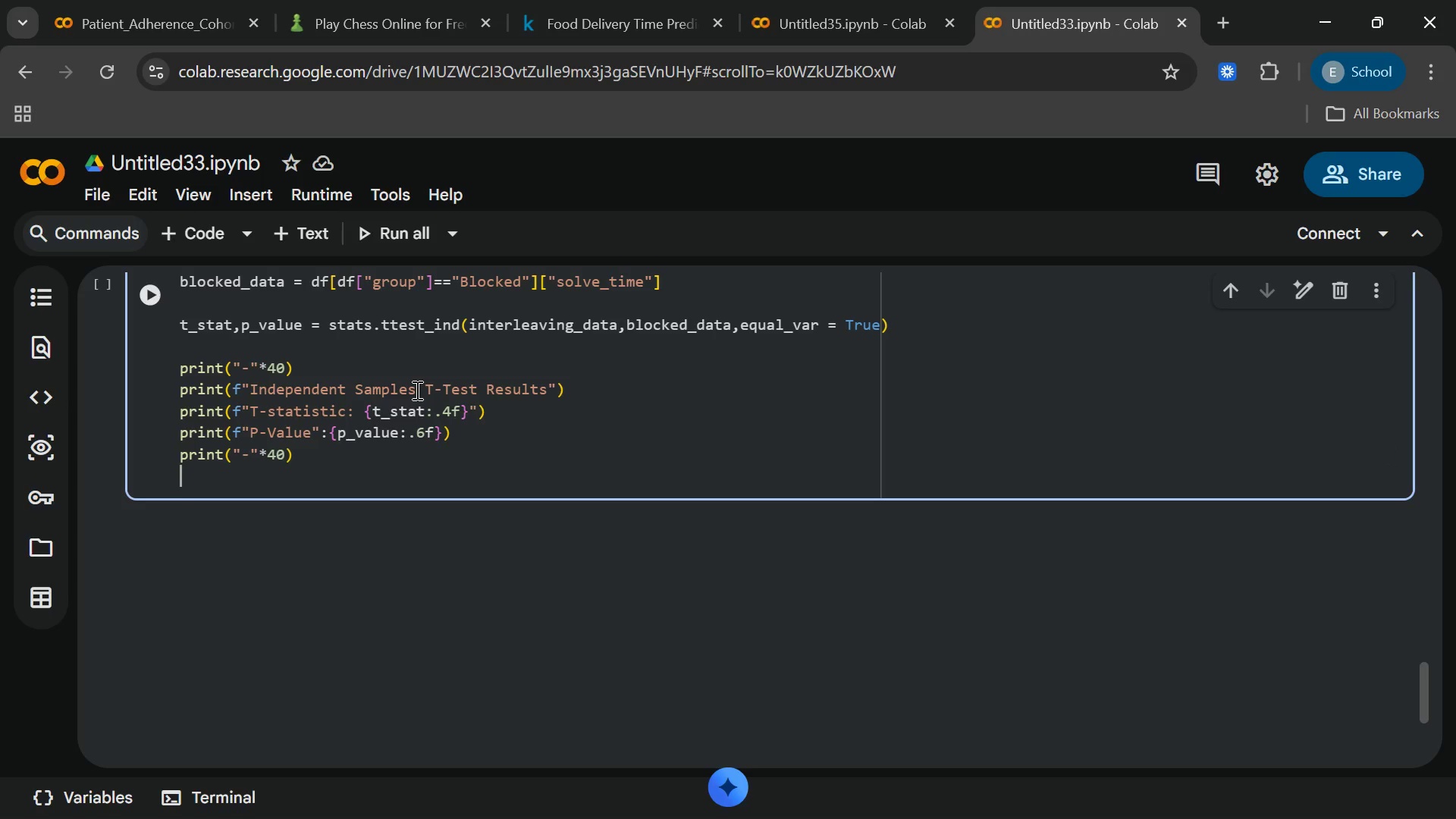 
wait(9.19)
 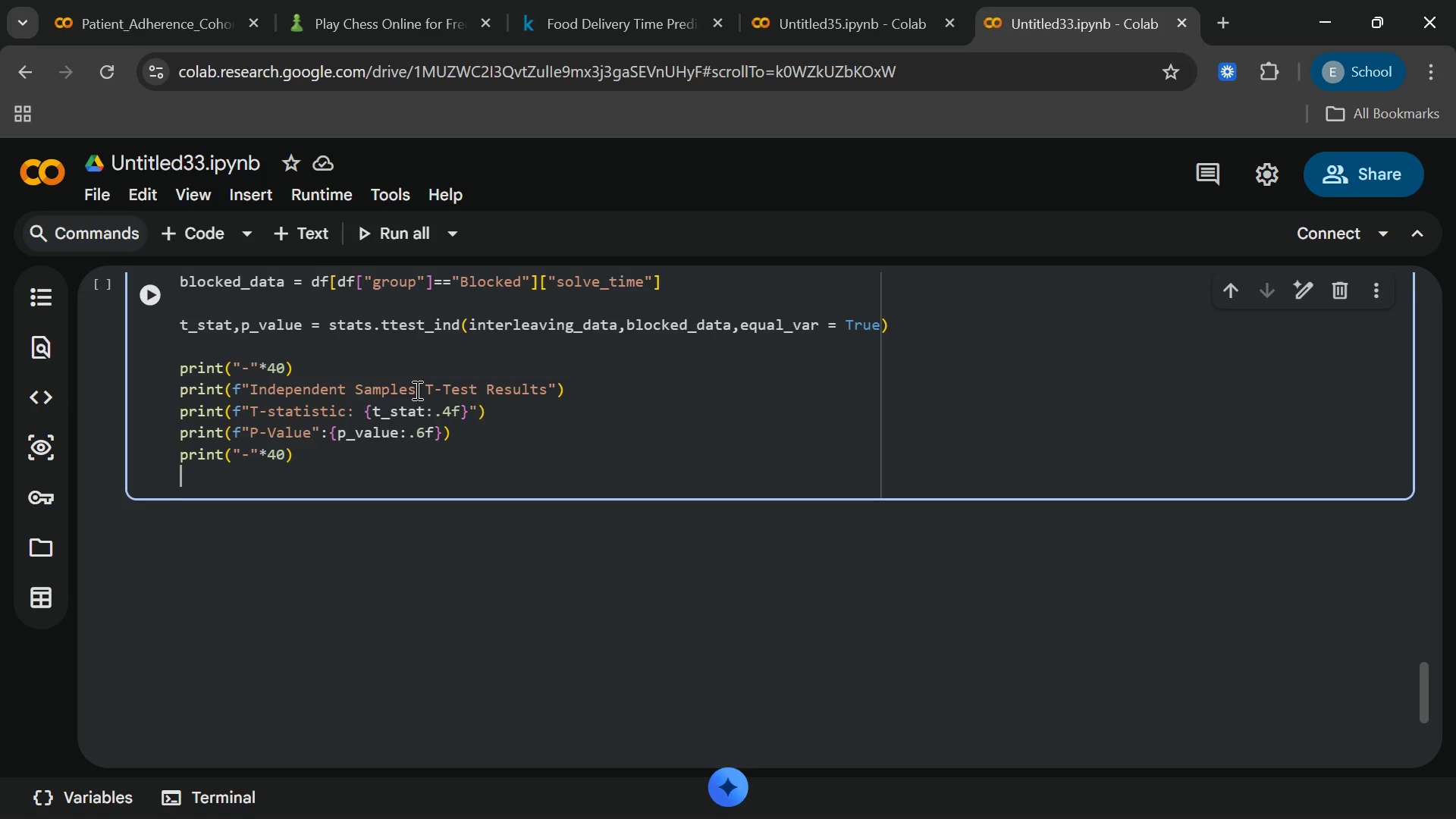 
key(Enter)
 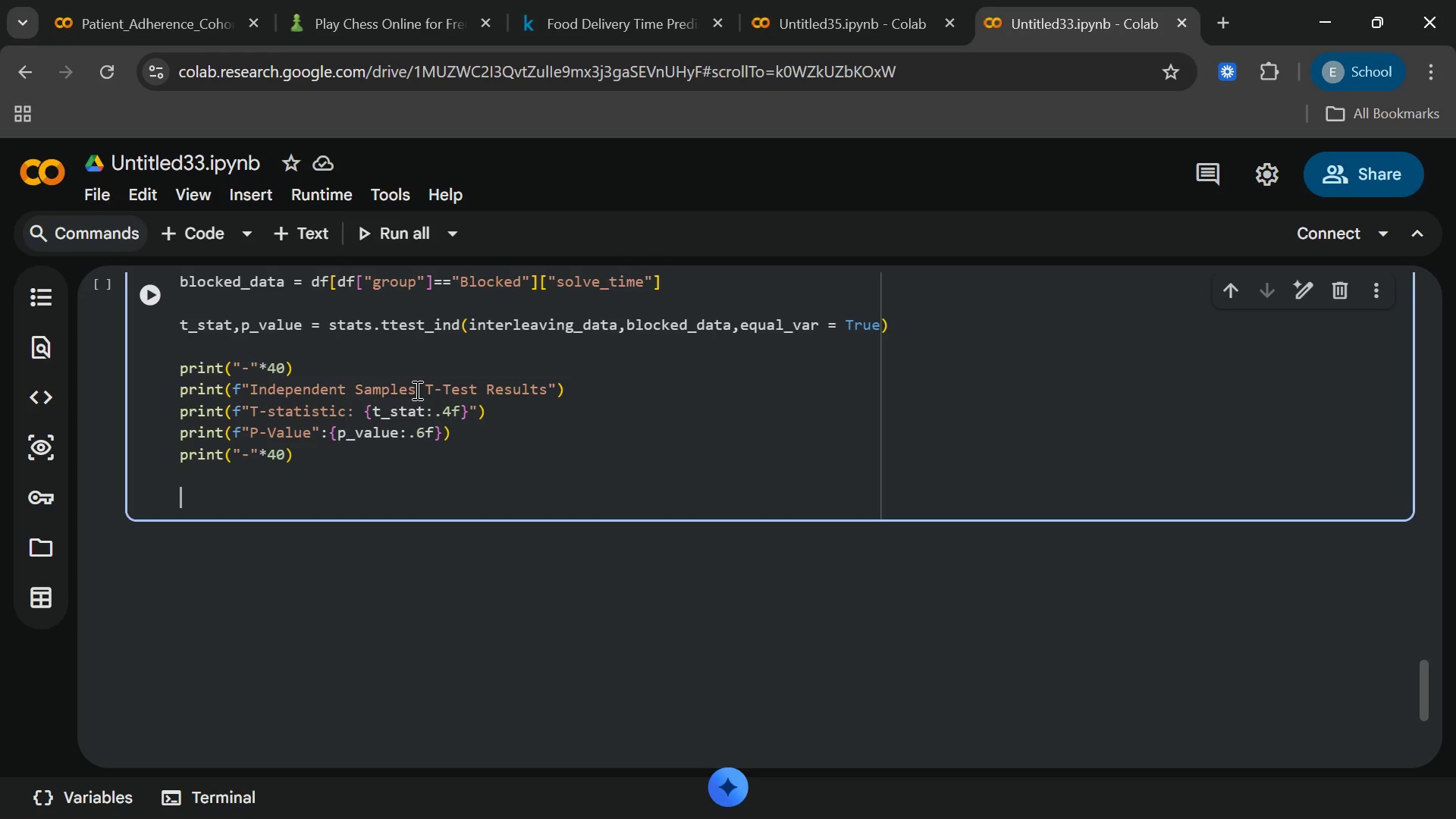 
key(Enter)
 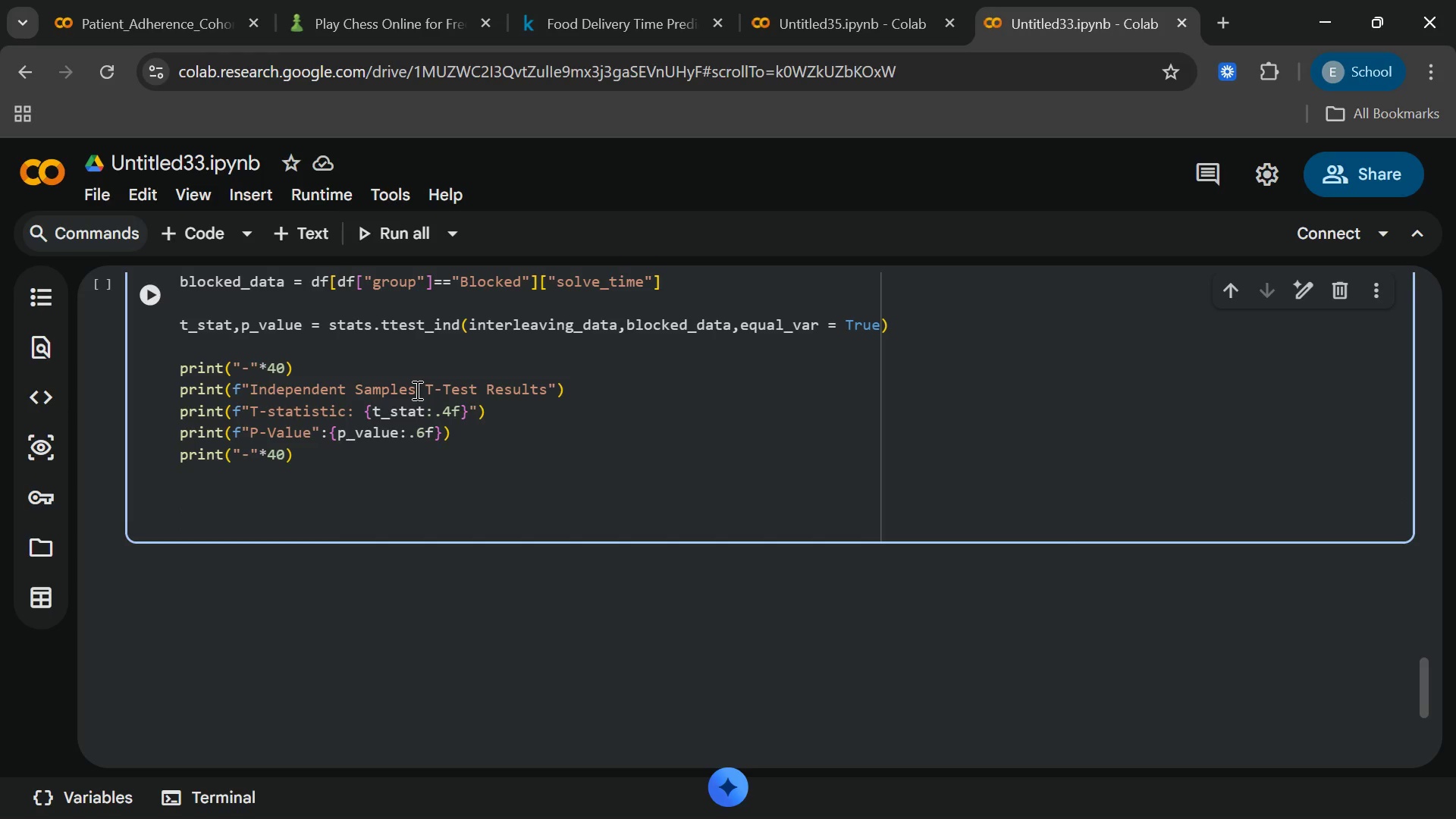 
type(def calculate_cohens)
 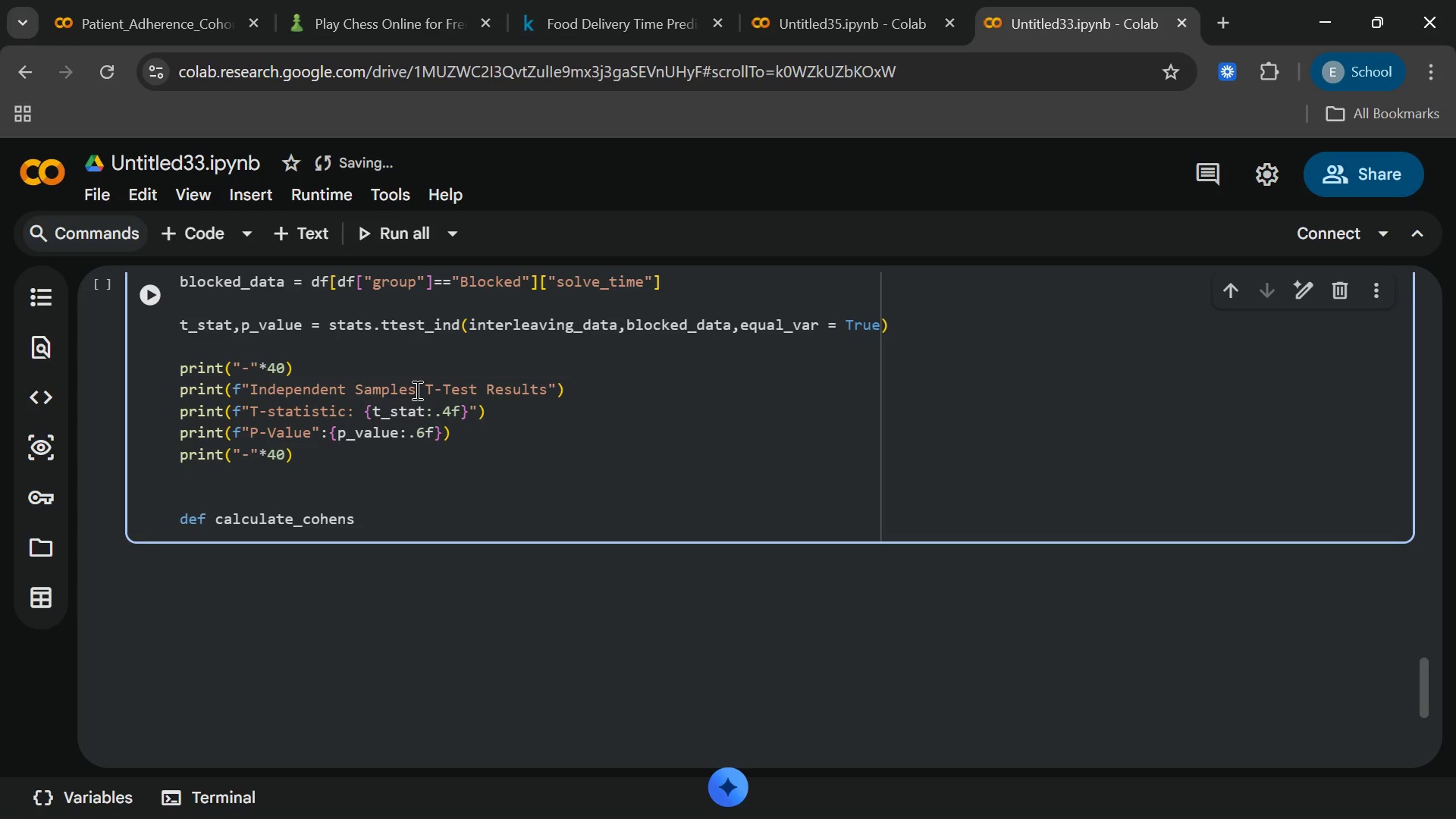 
type(_d(group1,grup2[End]:)
 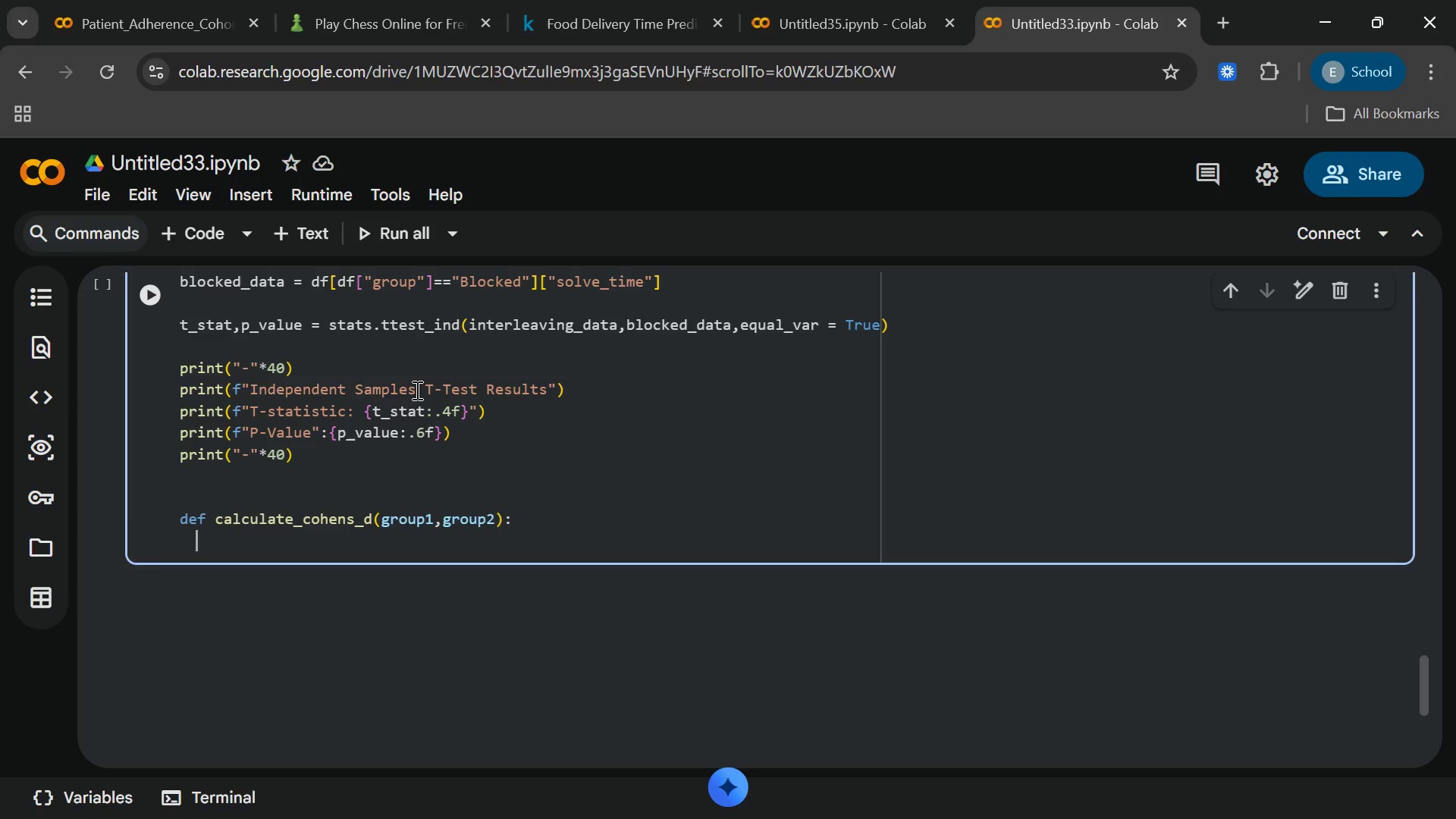 
 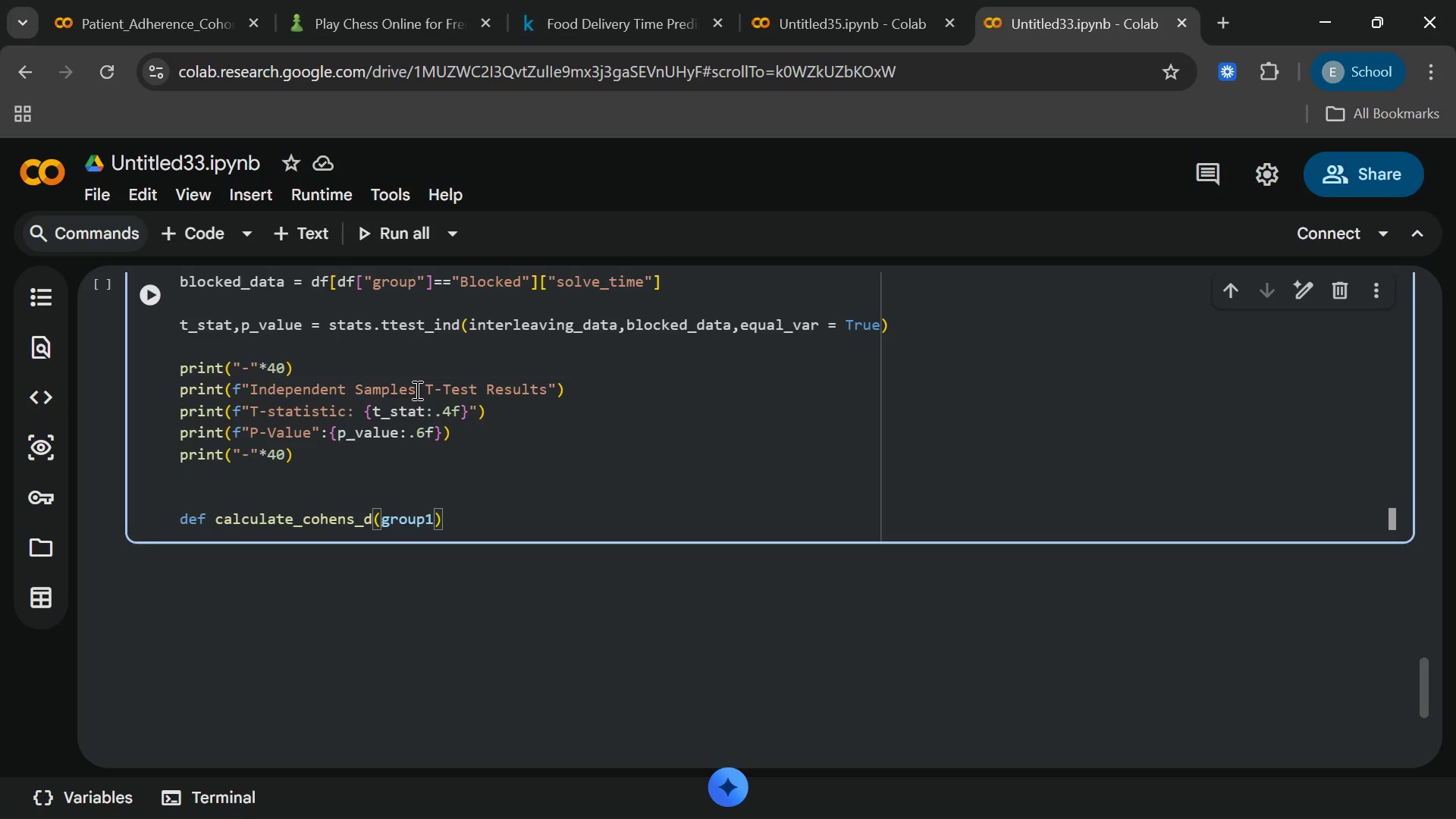 
key(Enter)
 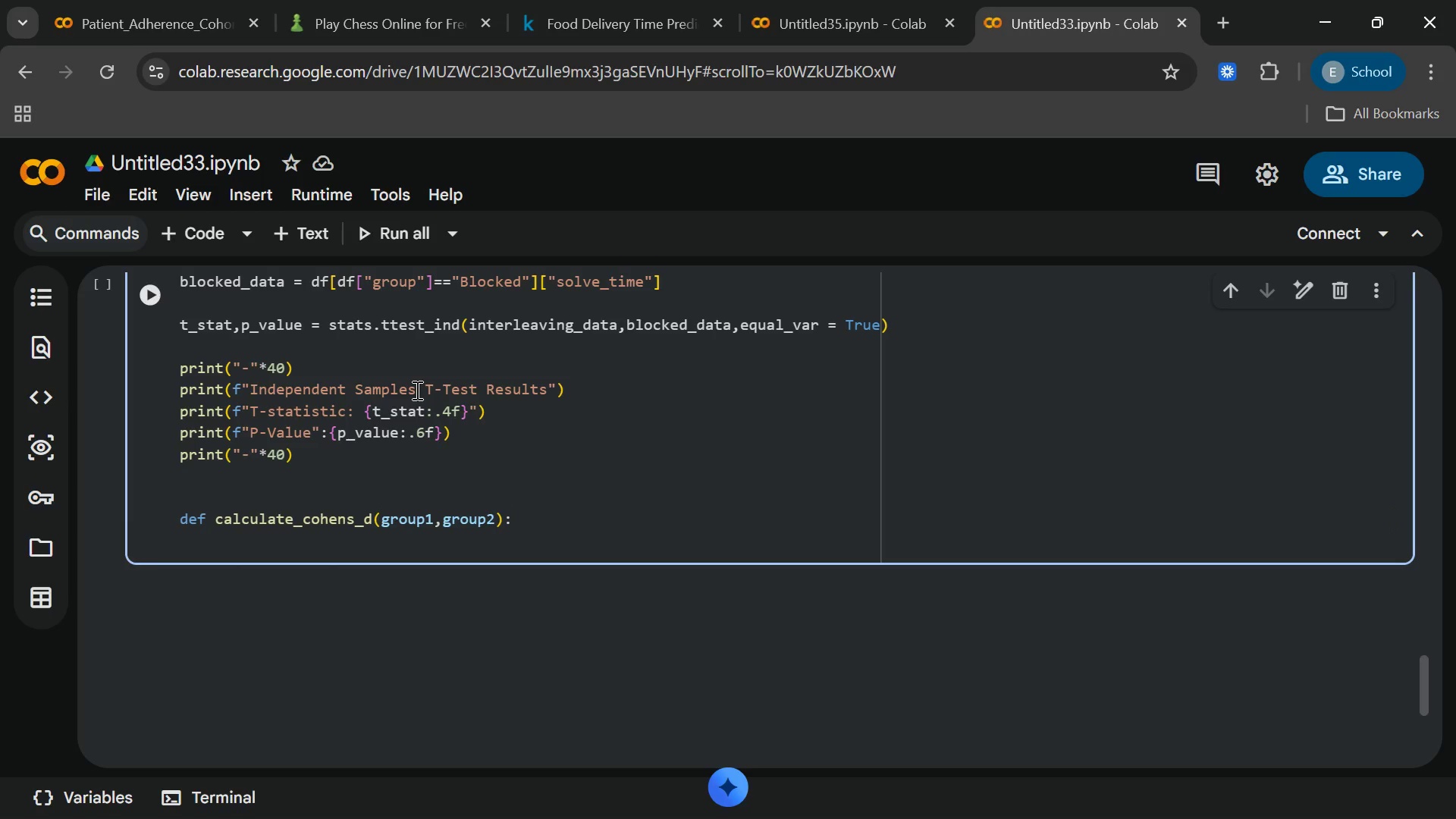 
wait(9.73)
 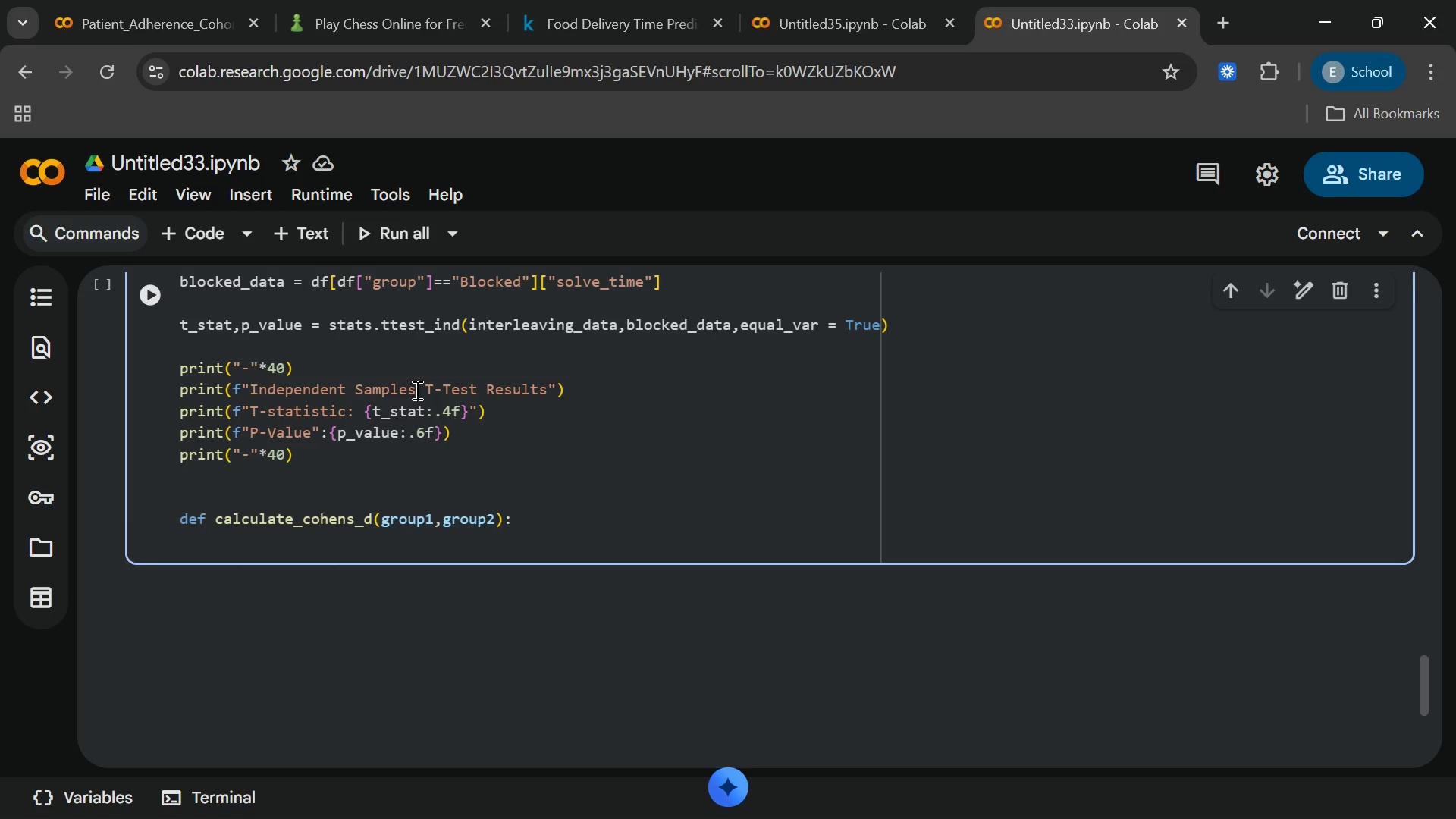 
type(n1,n2= len(group)
 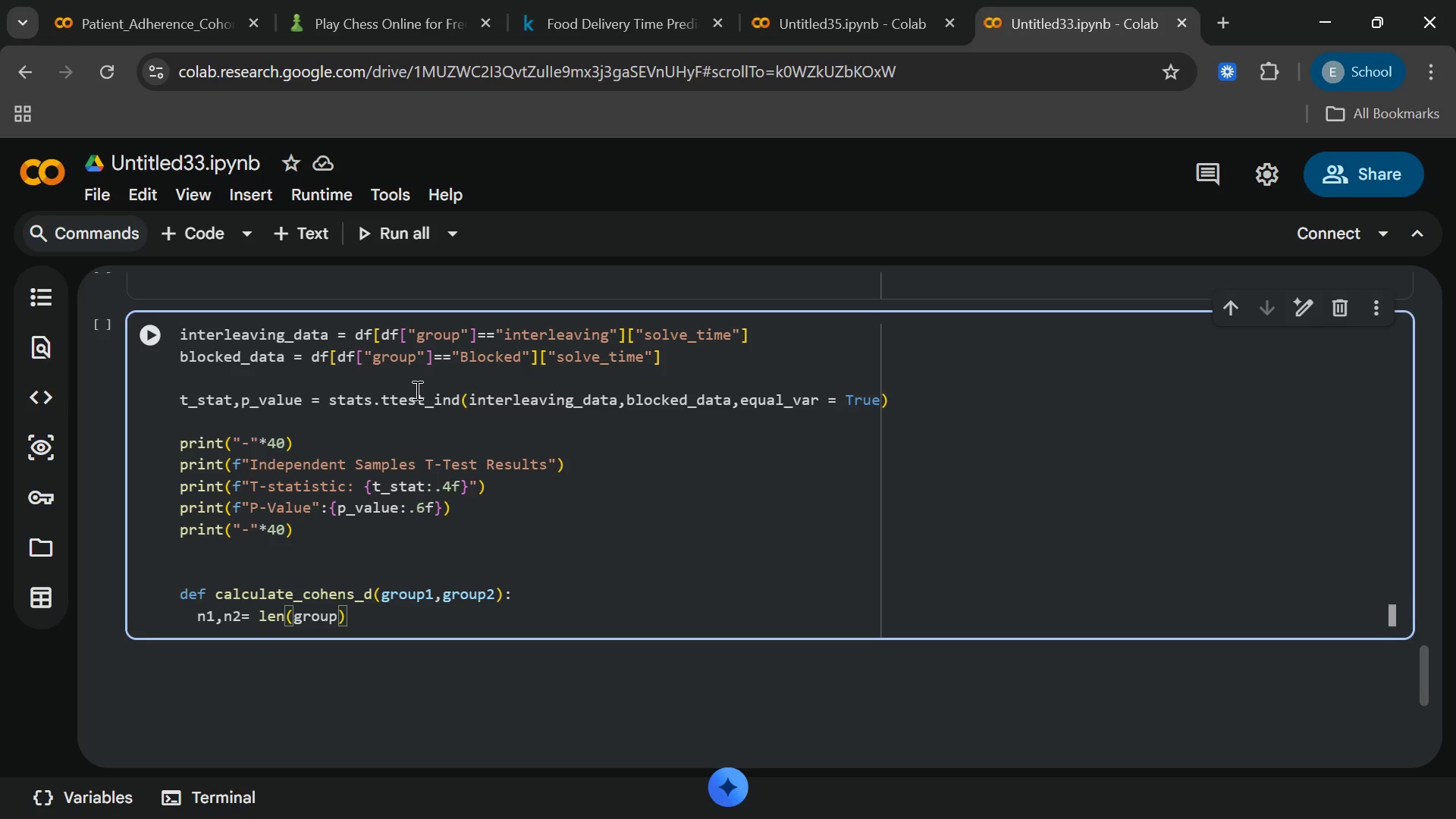 
key(1)
 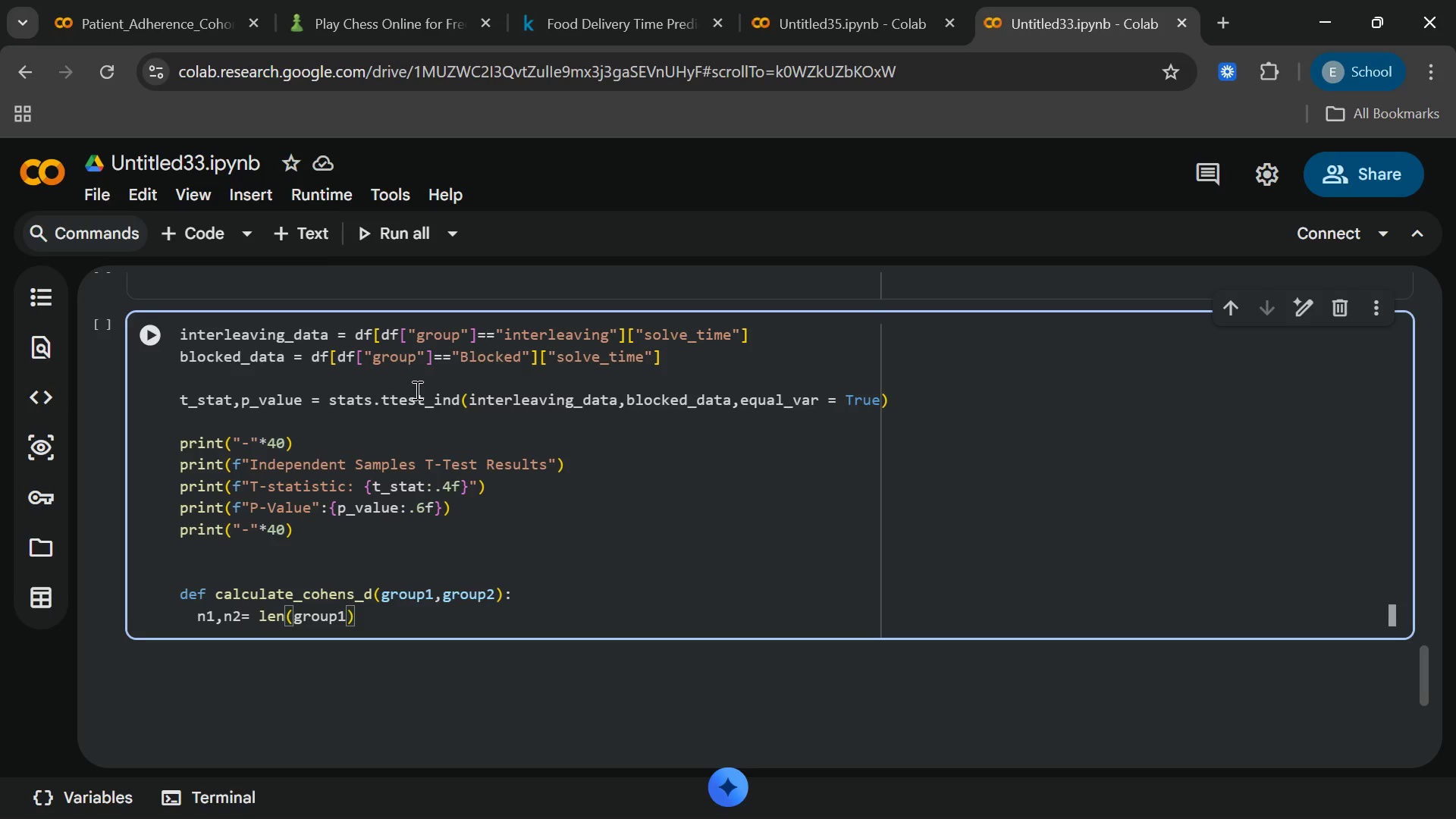 
key(ArrowRight)
 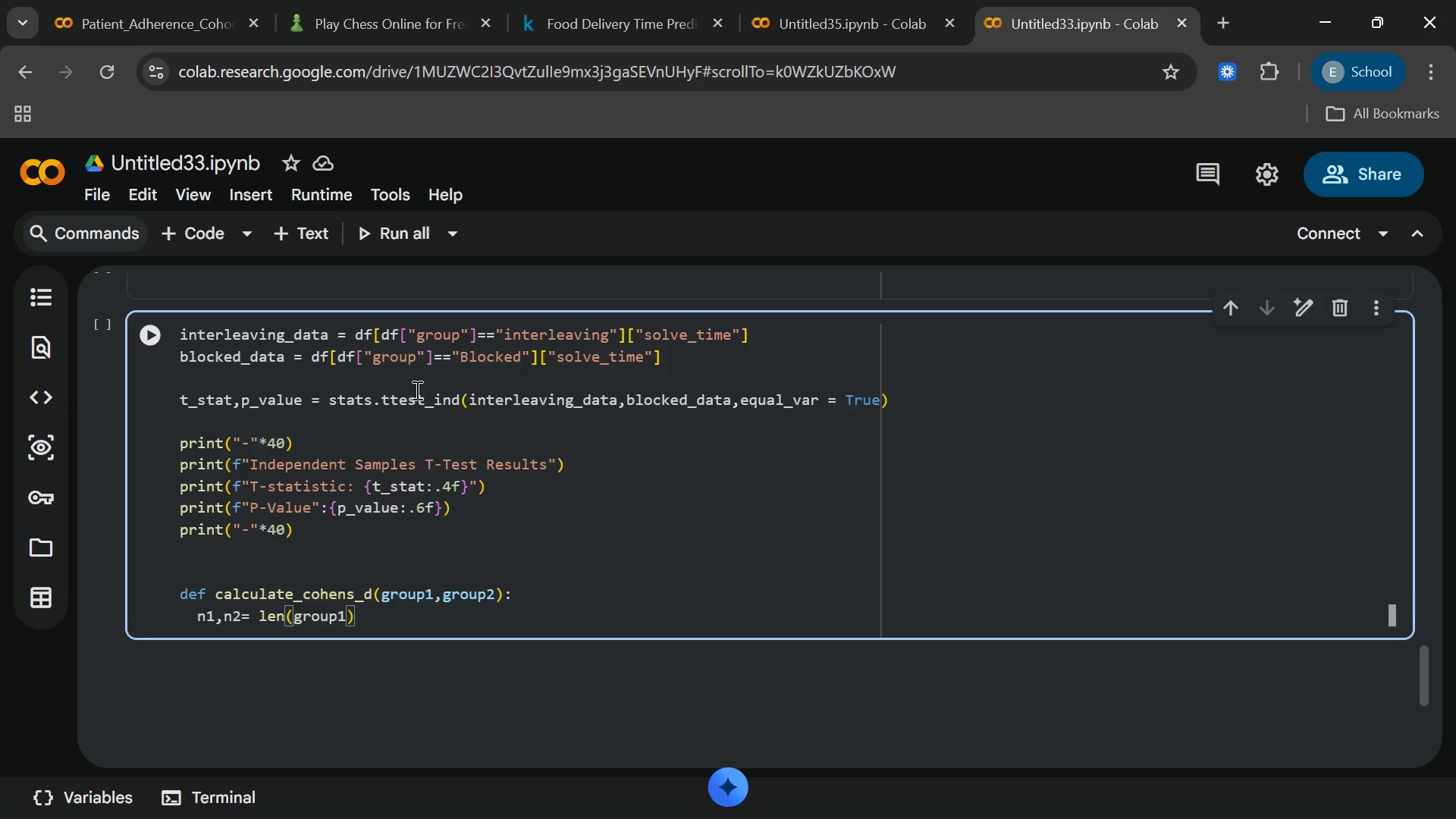 
type(,len)
 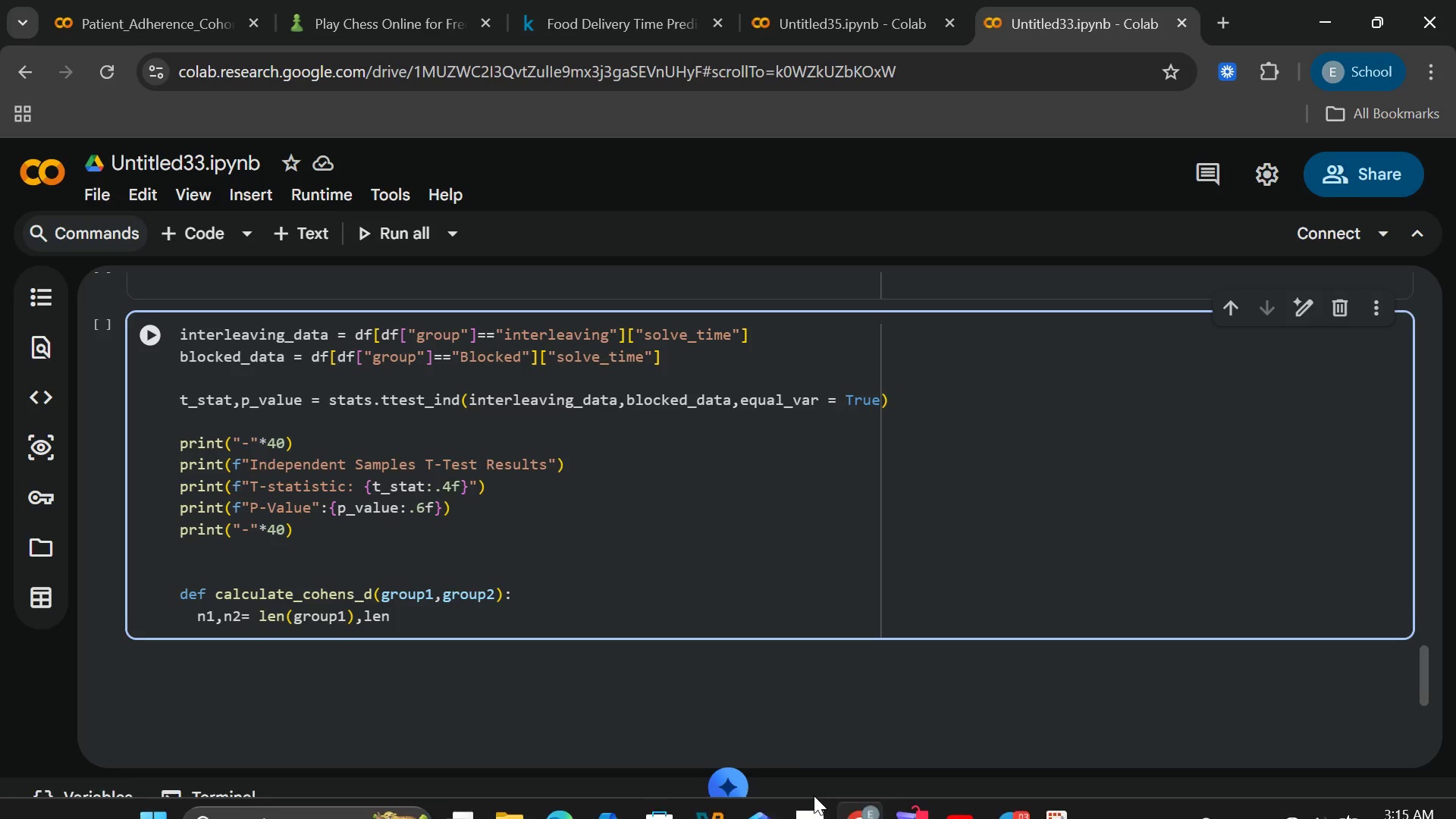 
wait(5.2)
 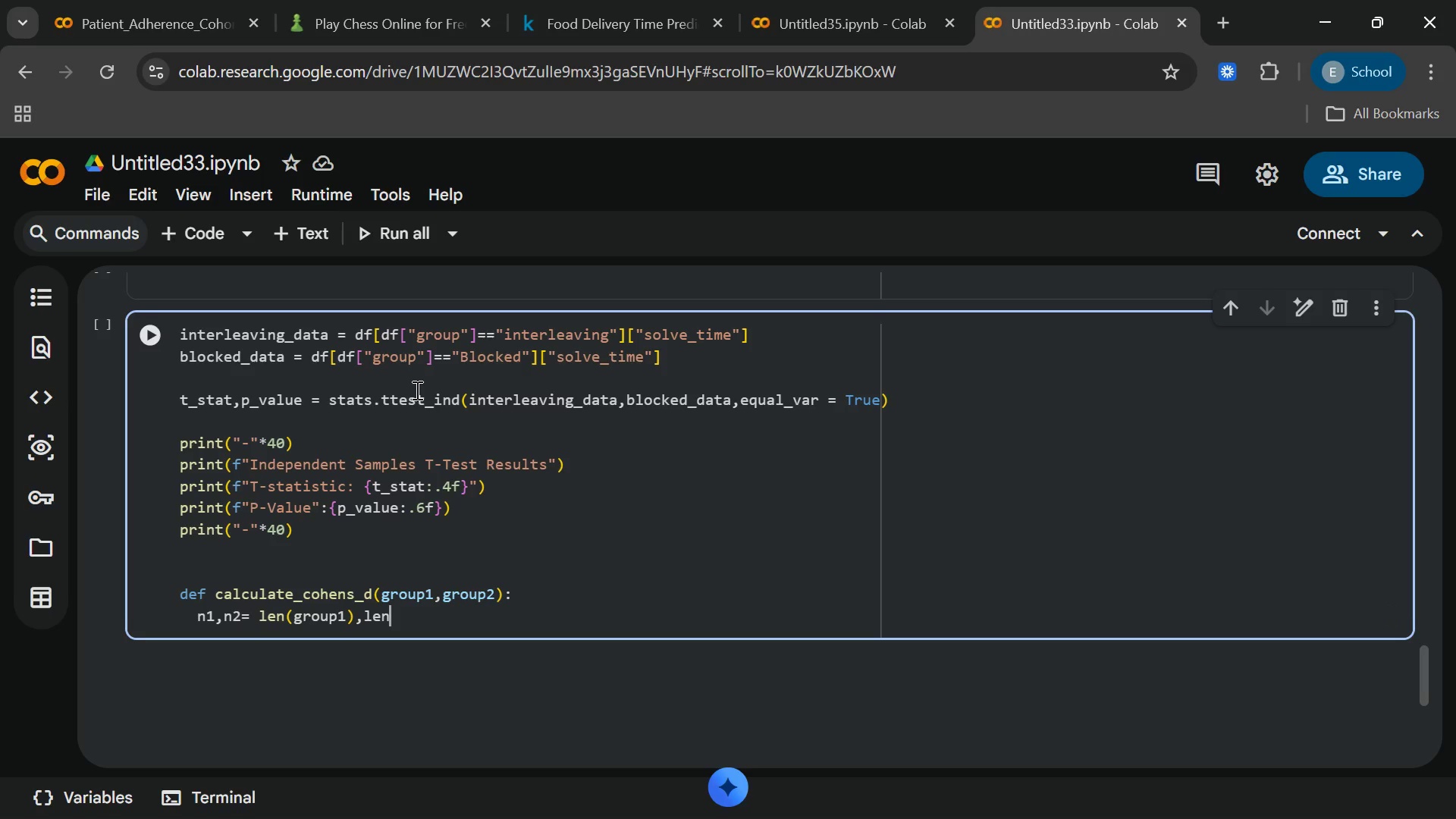 
left_click([811, 818])